 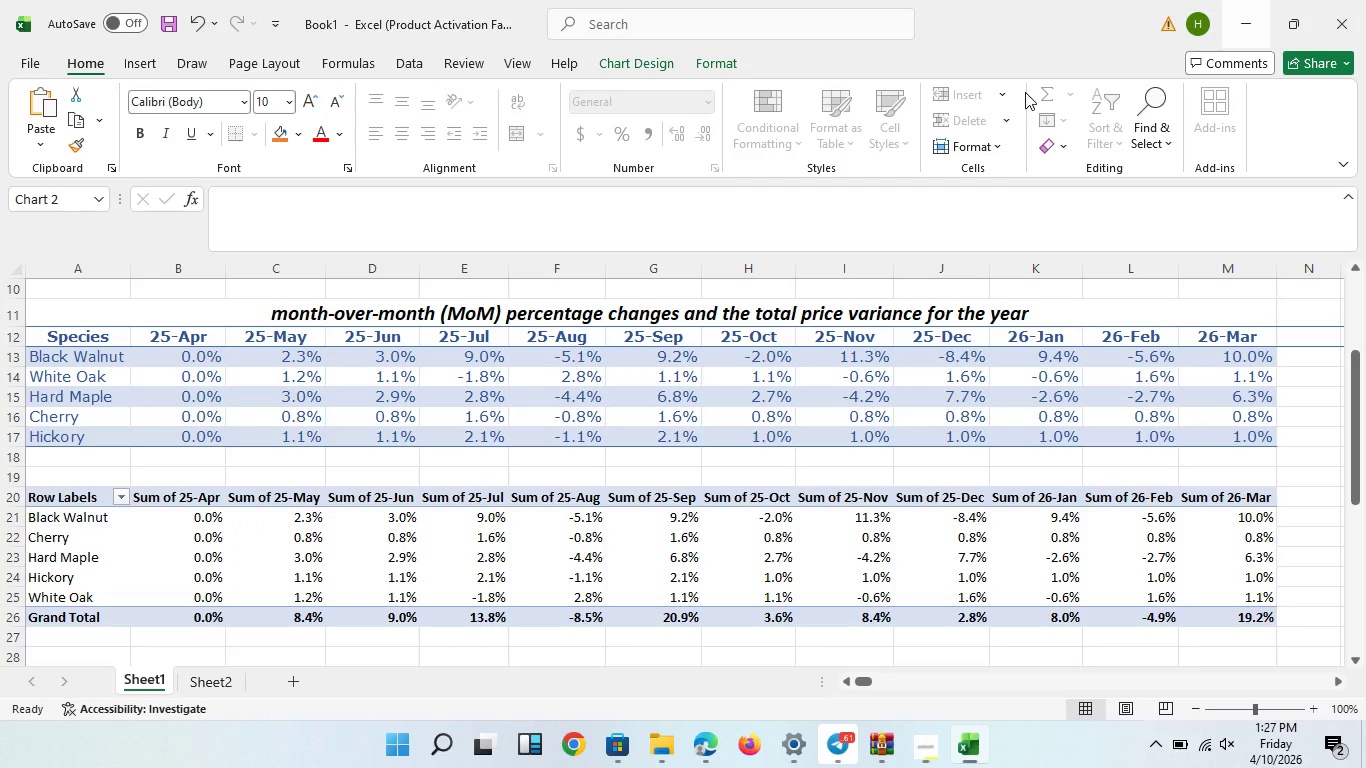 
left_click_drag(start_coordinate=[858, 686], to_coordinate=[738, 676])
 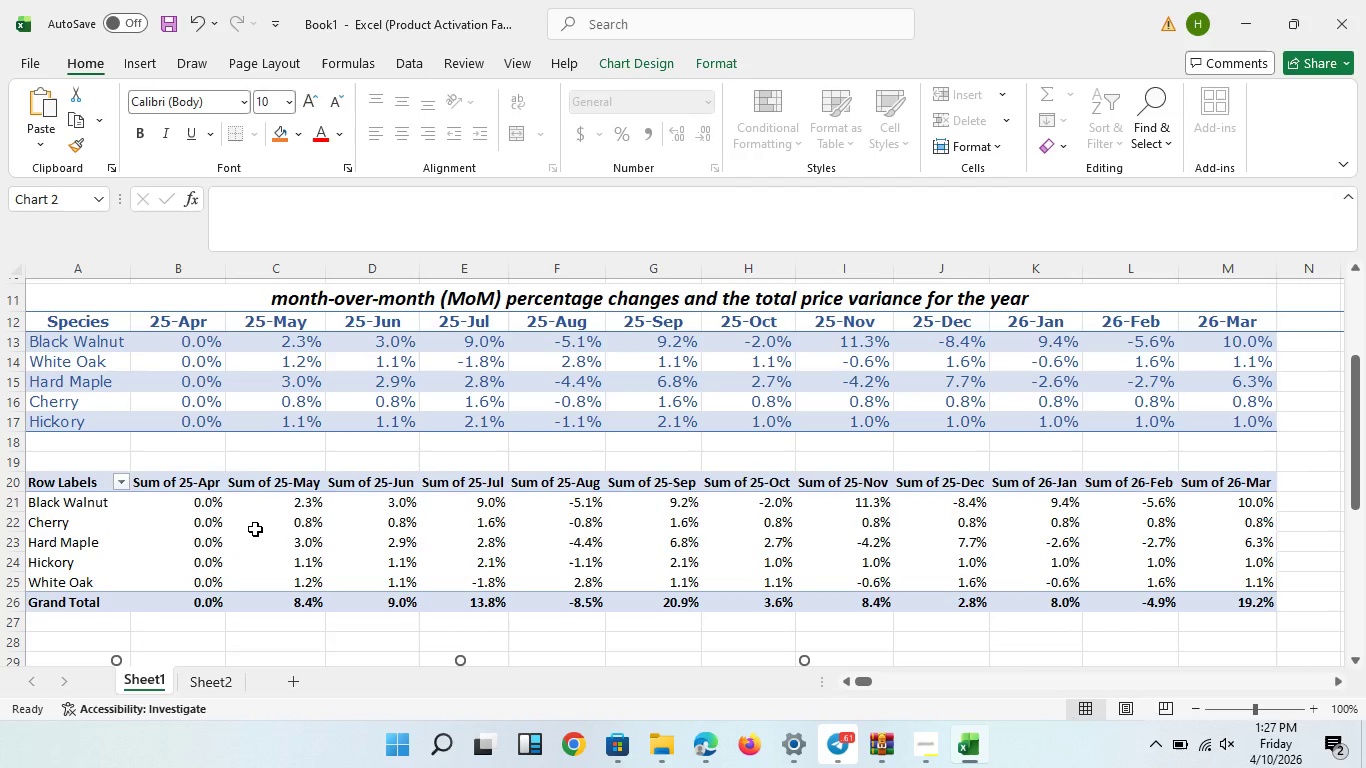 
scroll: coordinate [317, 549], scroll_direction: down, amount: 3.0
 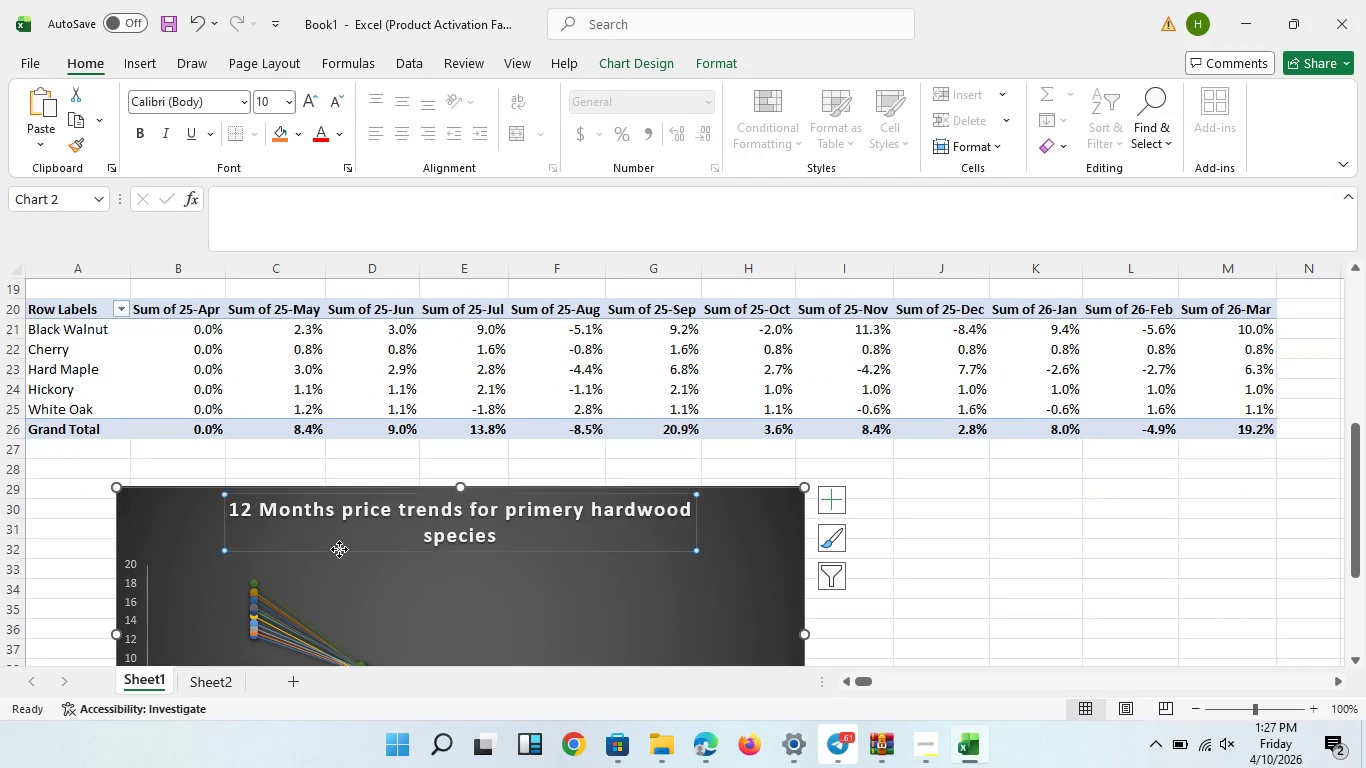 
left_click([339, 549])
 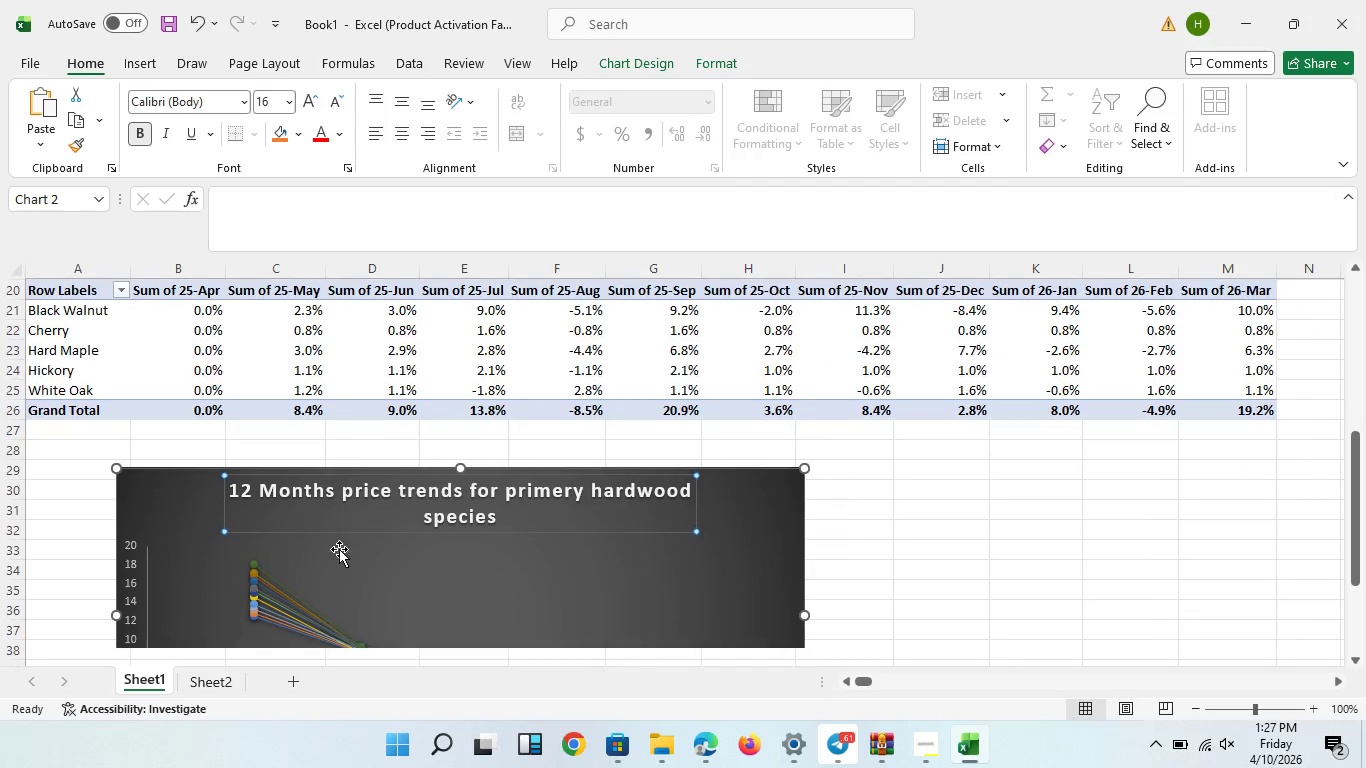 
scroll: coordinate [339, 549], scroll_direction: down, amount: 2.0
 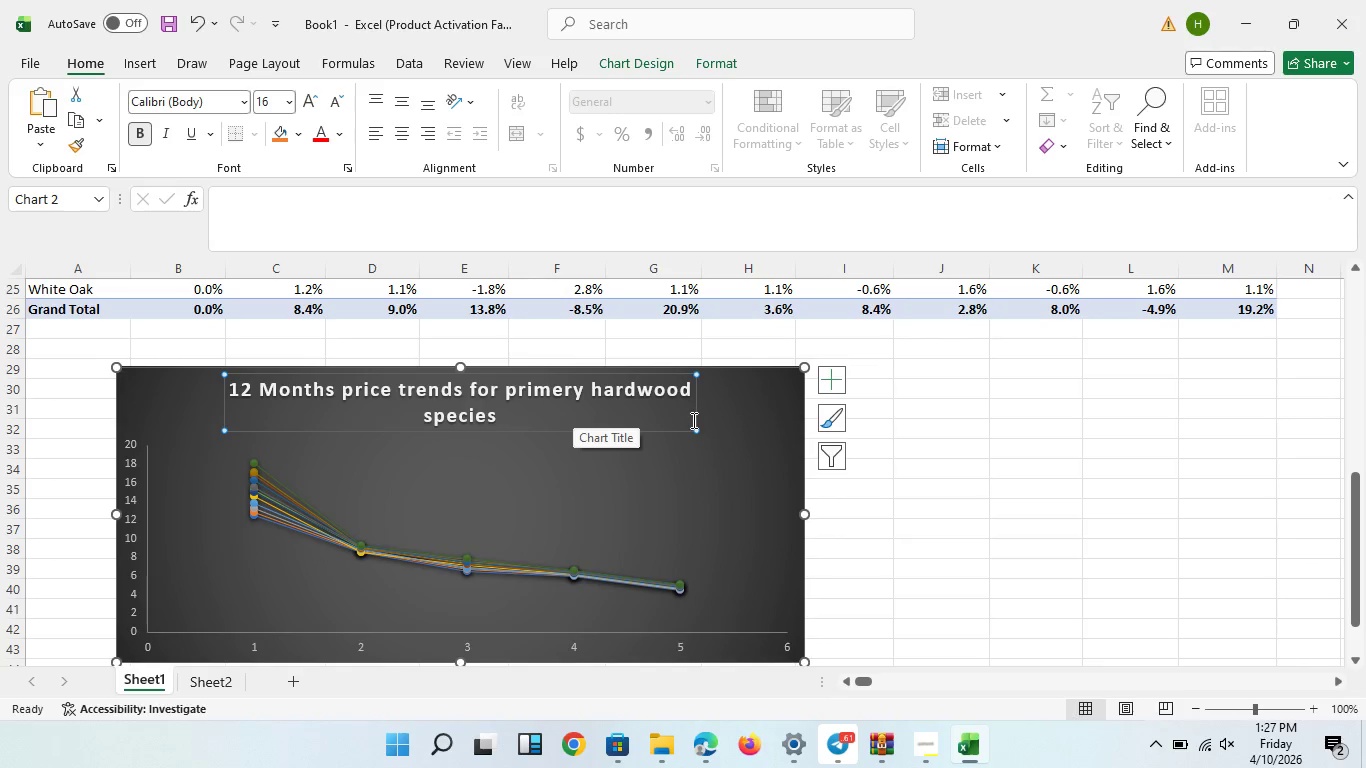 
left_click_drag(start_coordinate=[692, 430], to_coordinate=[772, 427])
 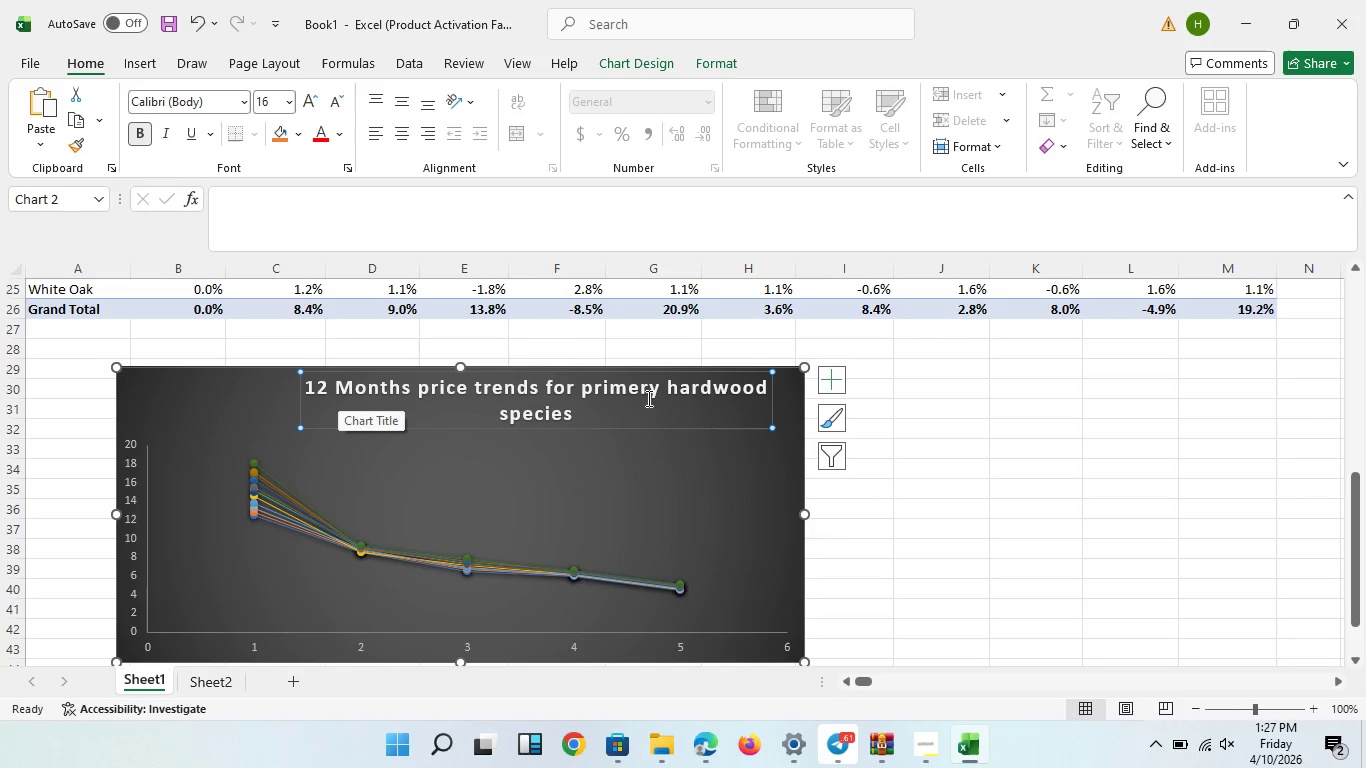 
double_click([476, 396])
 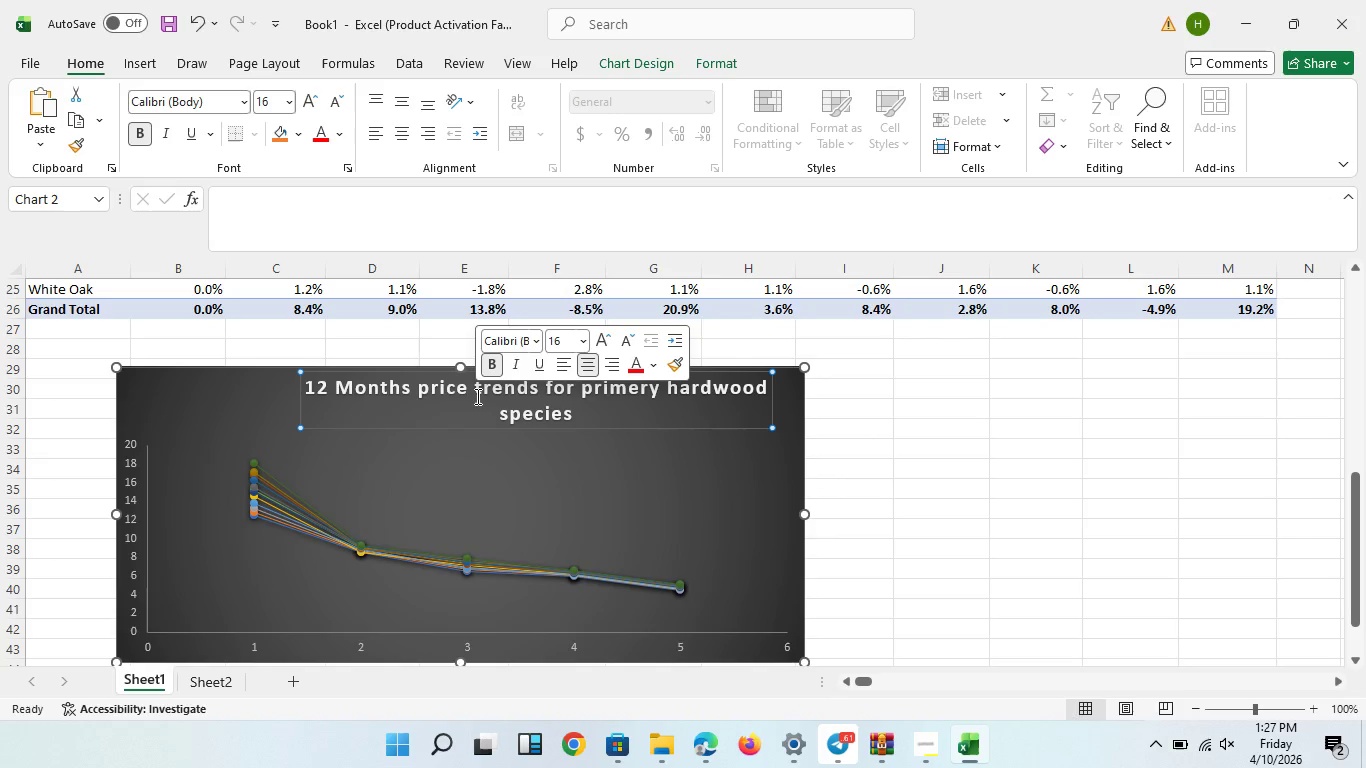 
triple_click([476, 396])
 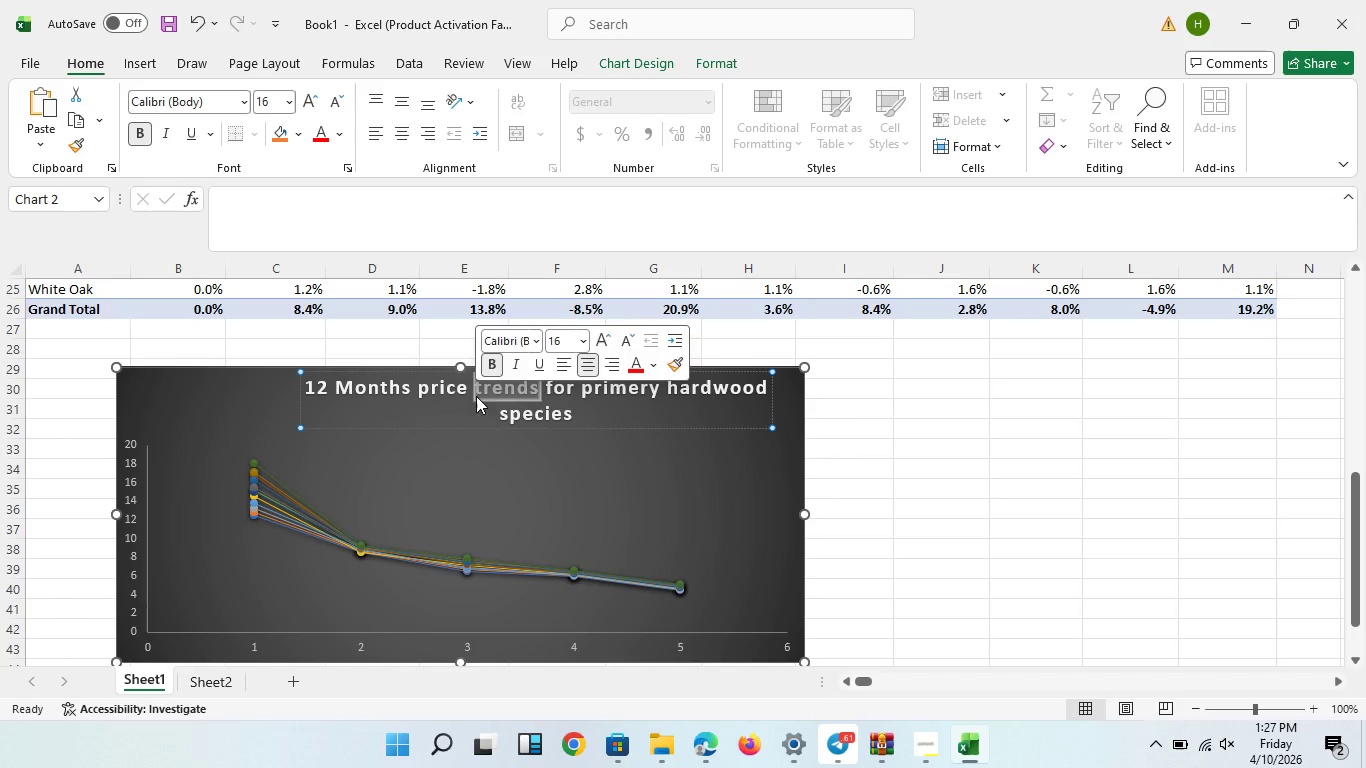 
triple_click([476, 396])
 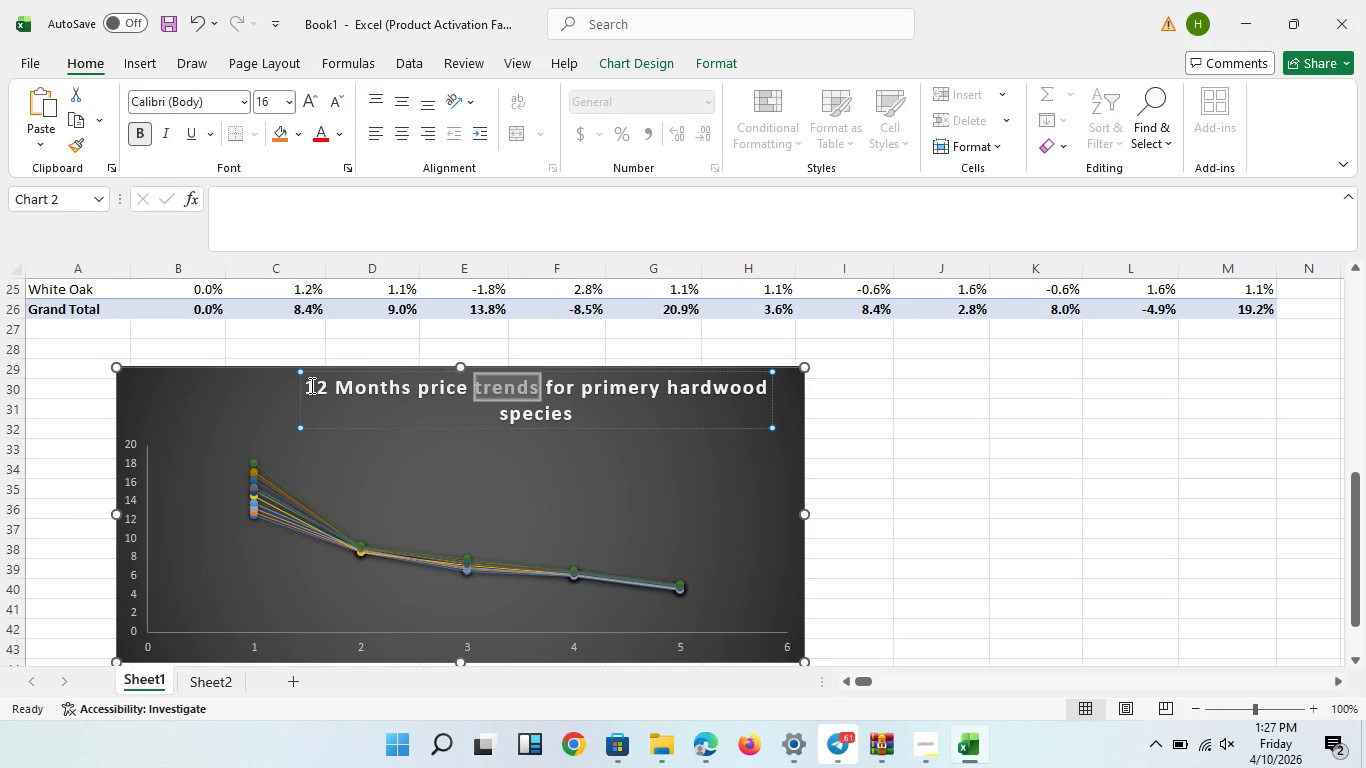 
left_click_drag(start_coordinate=[310, 385], to_coordinate=[615, 407])
 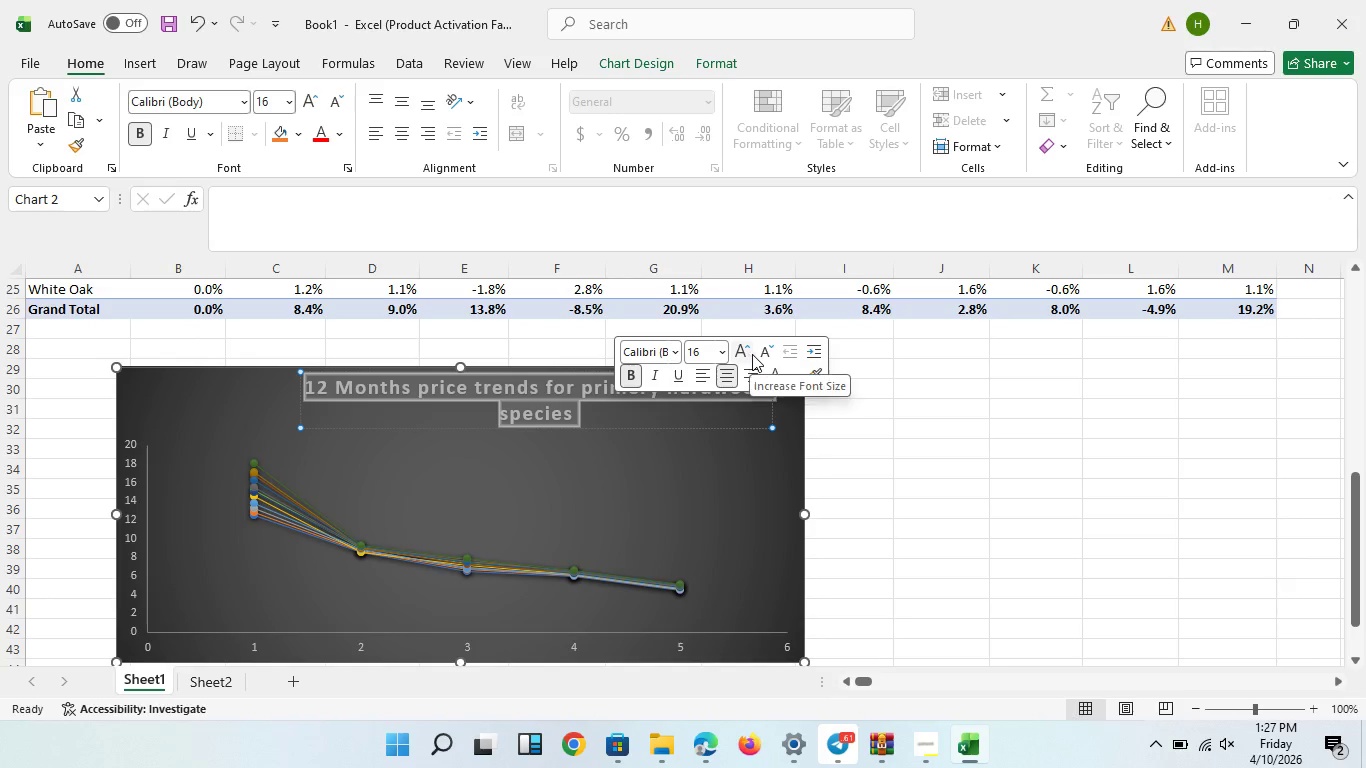 
left_click([771, 353])
 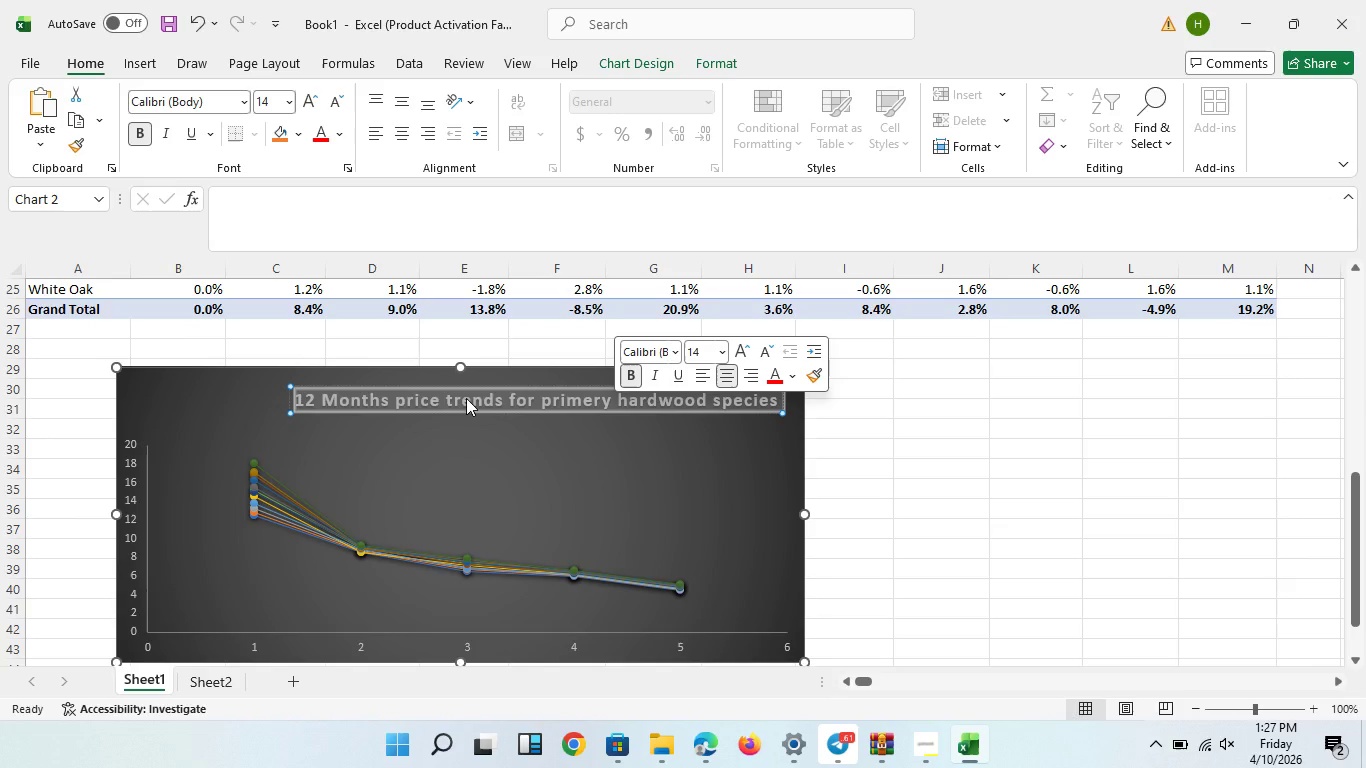 
left_click_drag(start_coordinate=[466, 398], to_coordinate=[380, 396])
 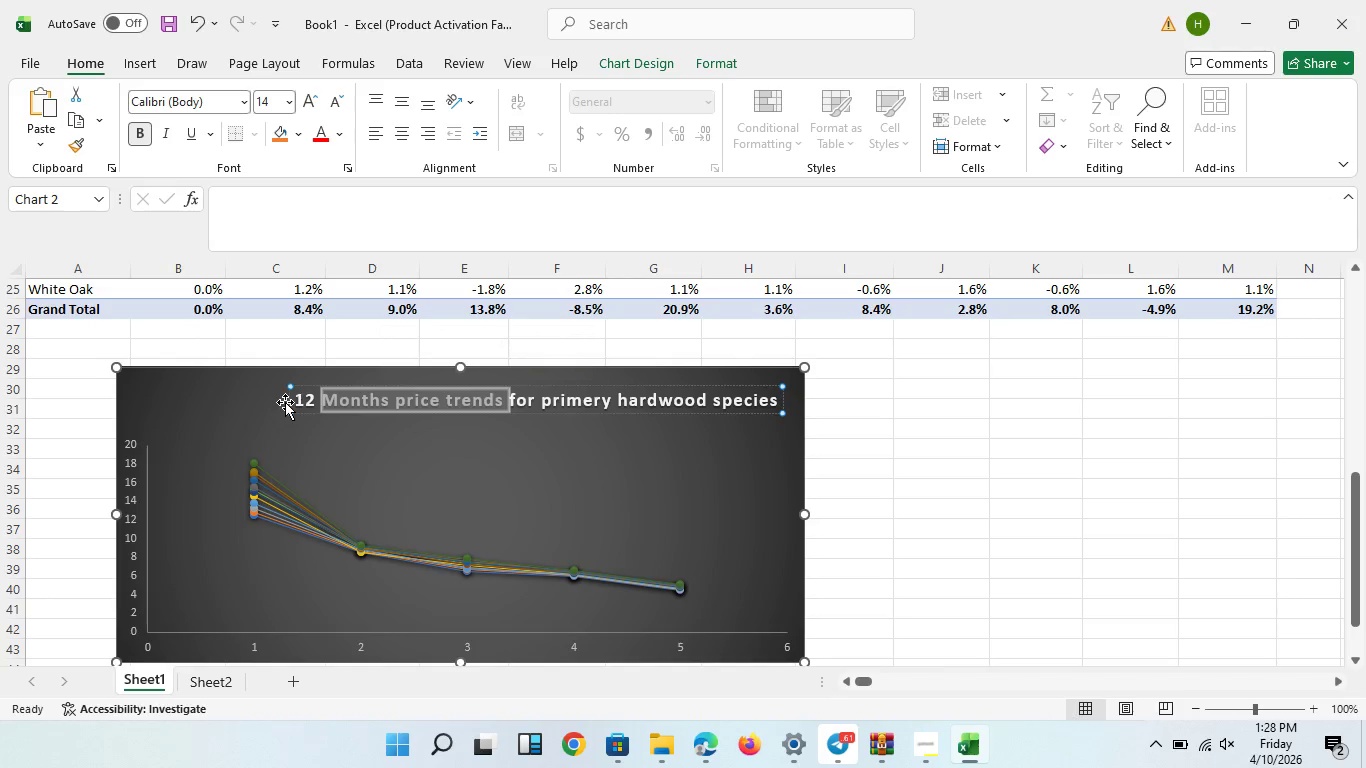 
left_click_drag(start_coordinate=[285, 402], to_coordinate=[264, 402])
 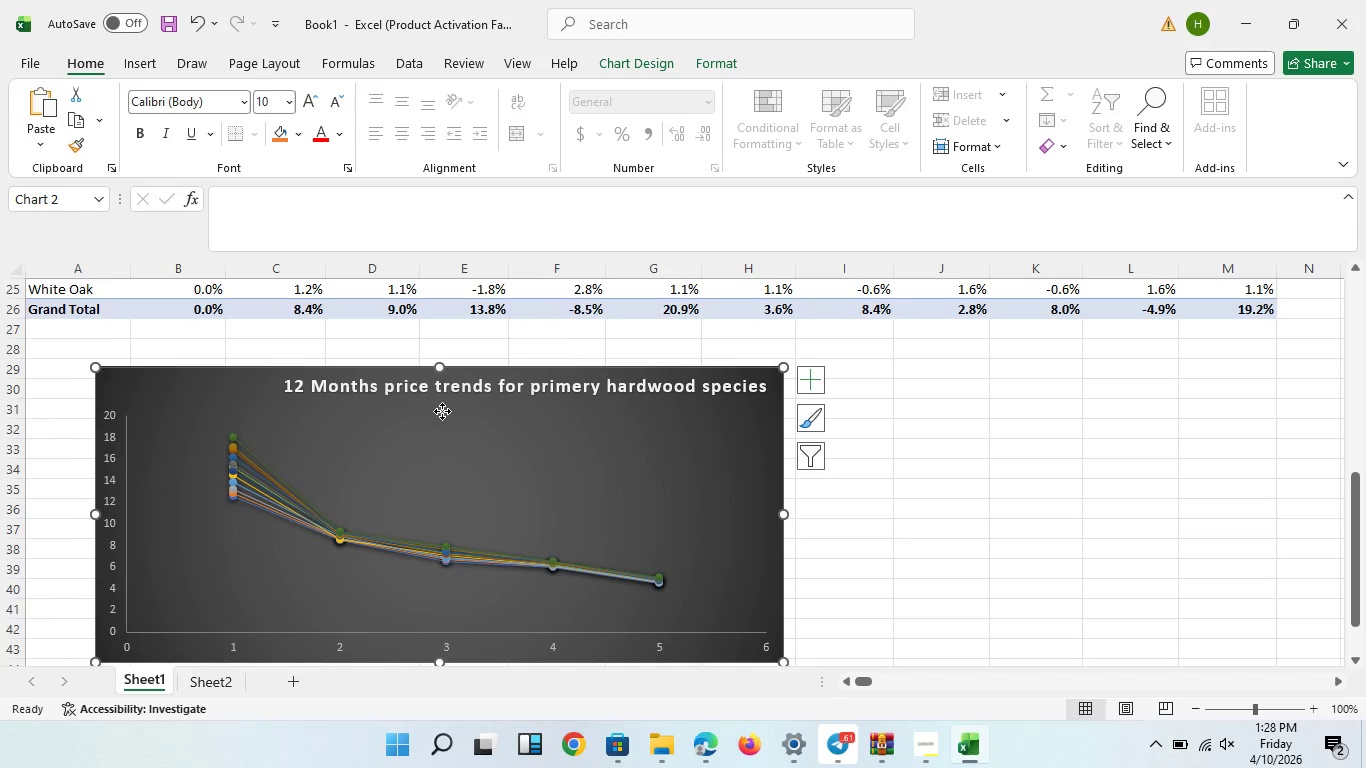 
left_click([442, 411])
 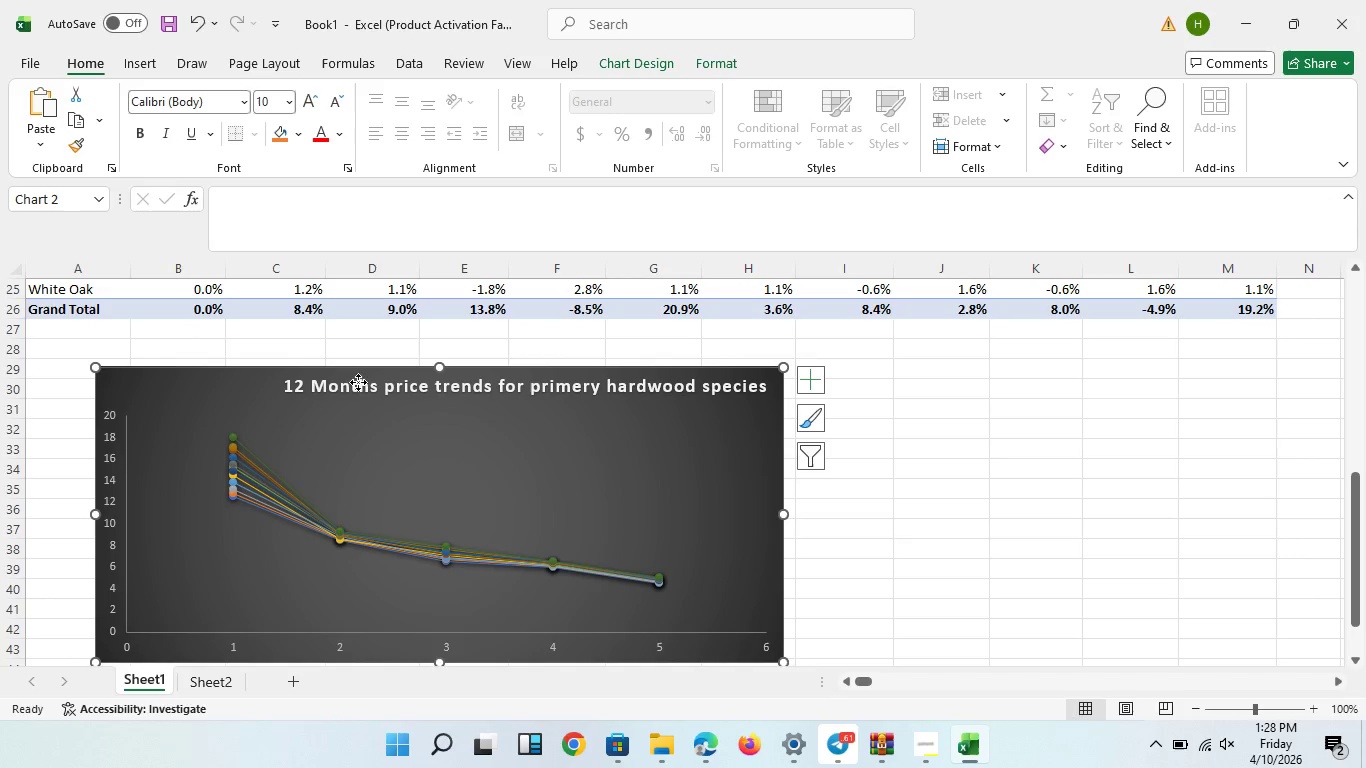 
left_click([358, 382])
 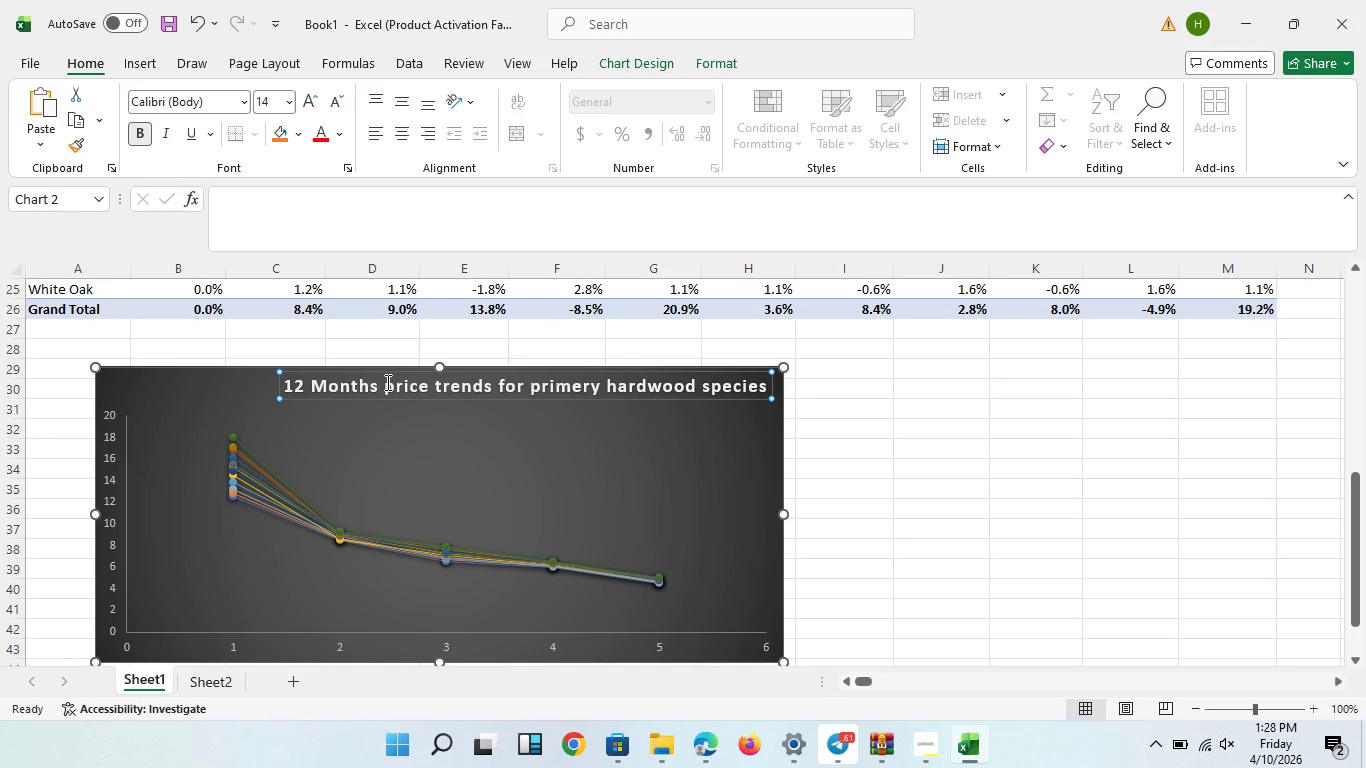 
double_click([386, 382])
 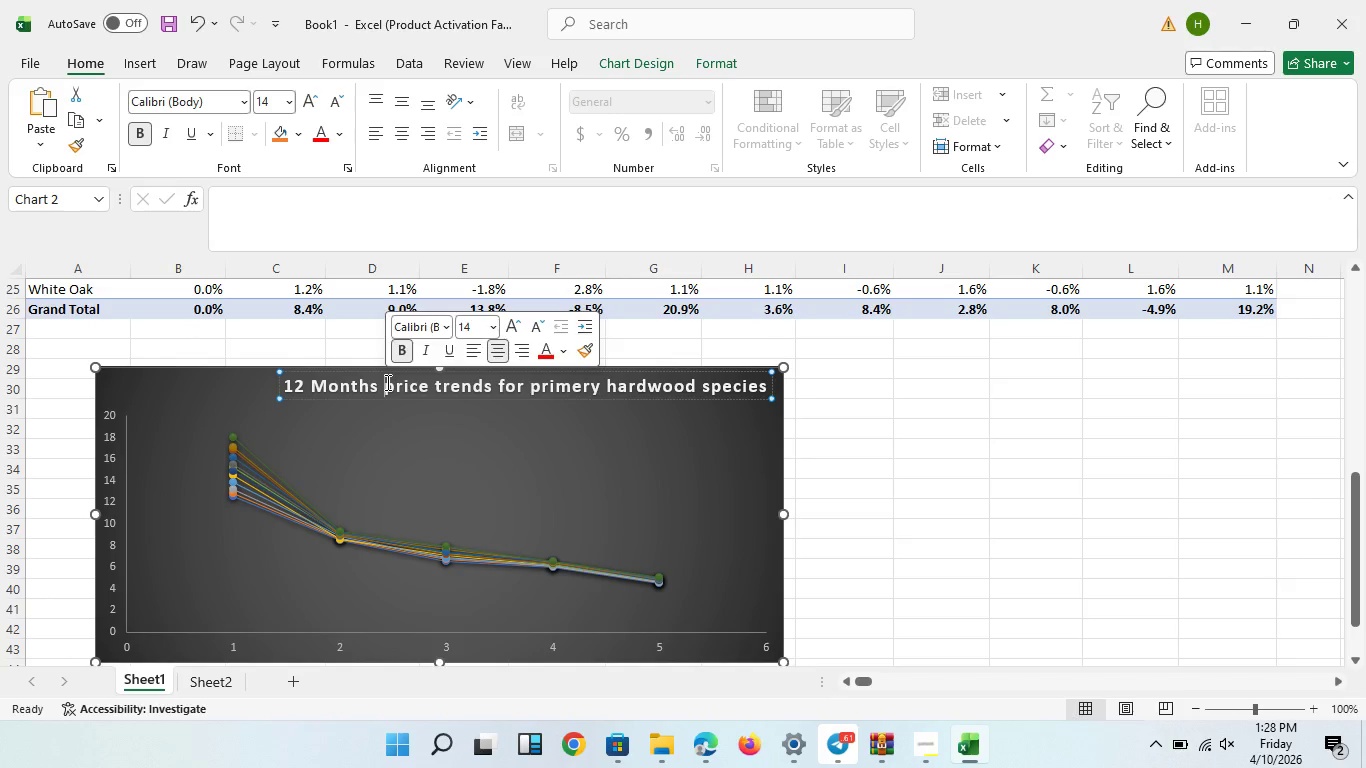 
triple_click([386, 382])
 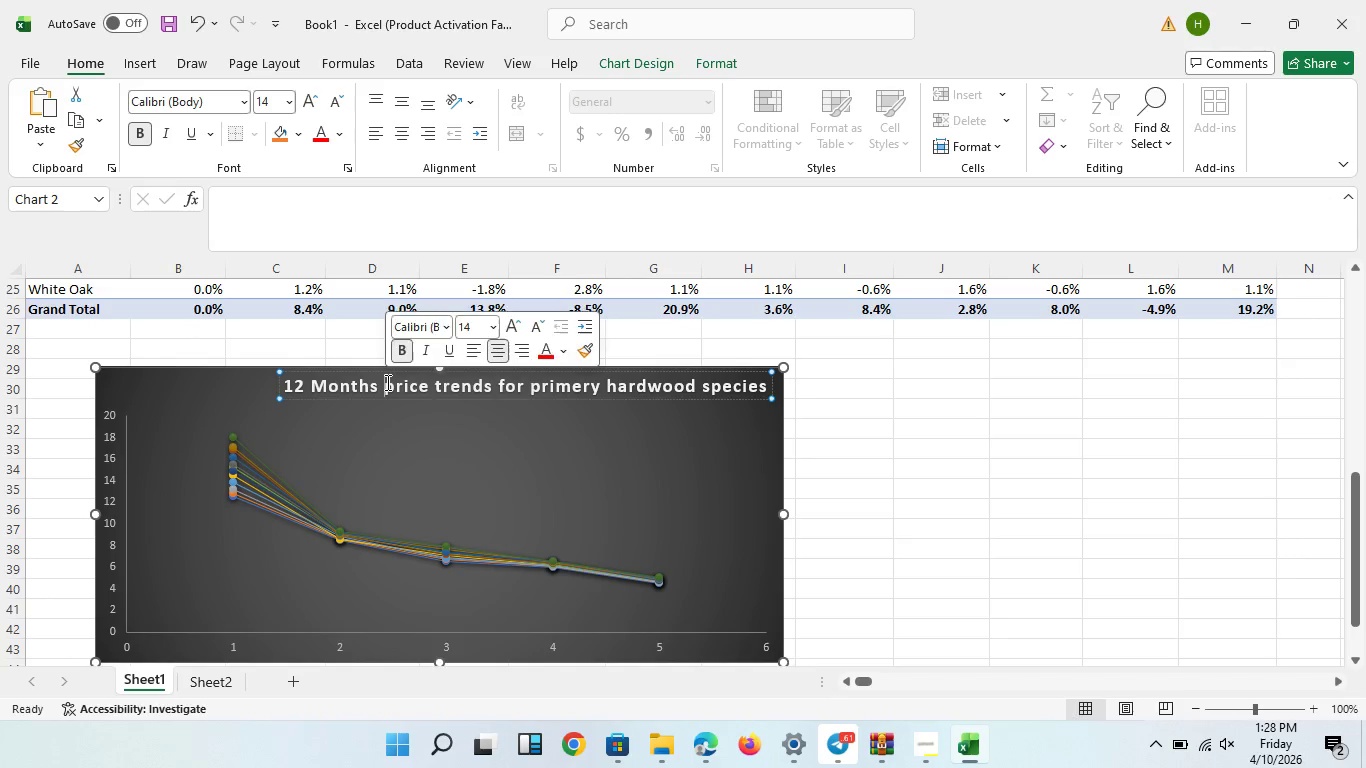 
triple_click([386, 382])
 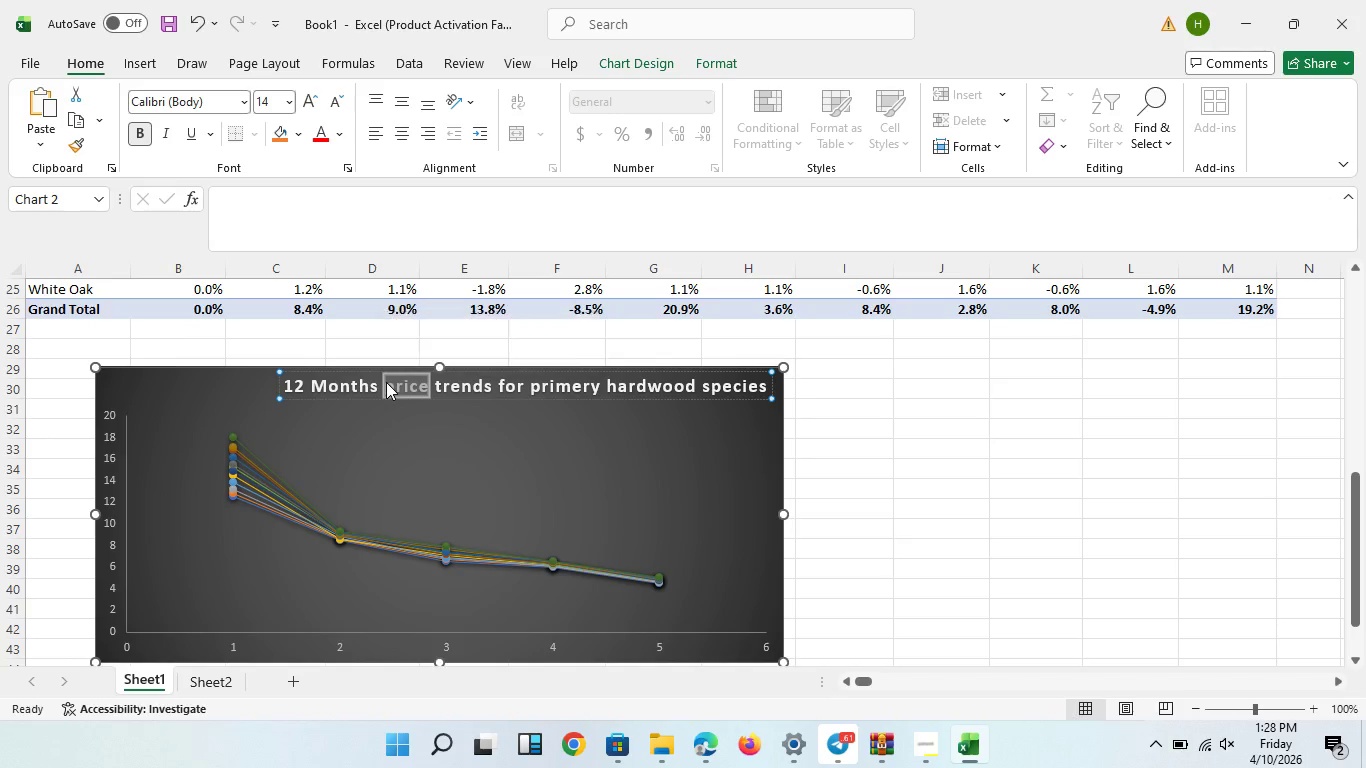 
key(Control+A)
 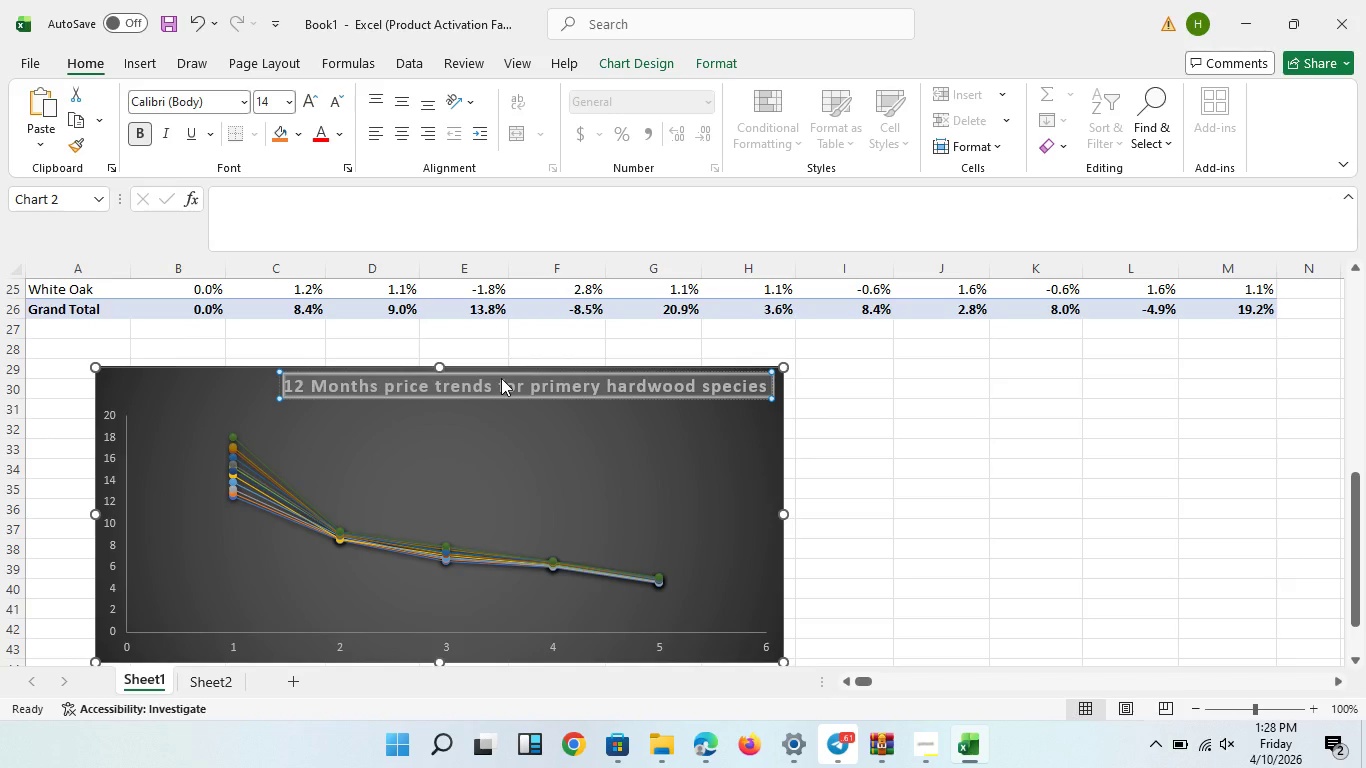 
right_click([501, 378])
 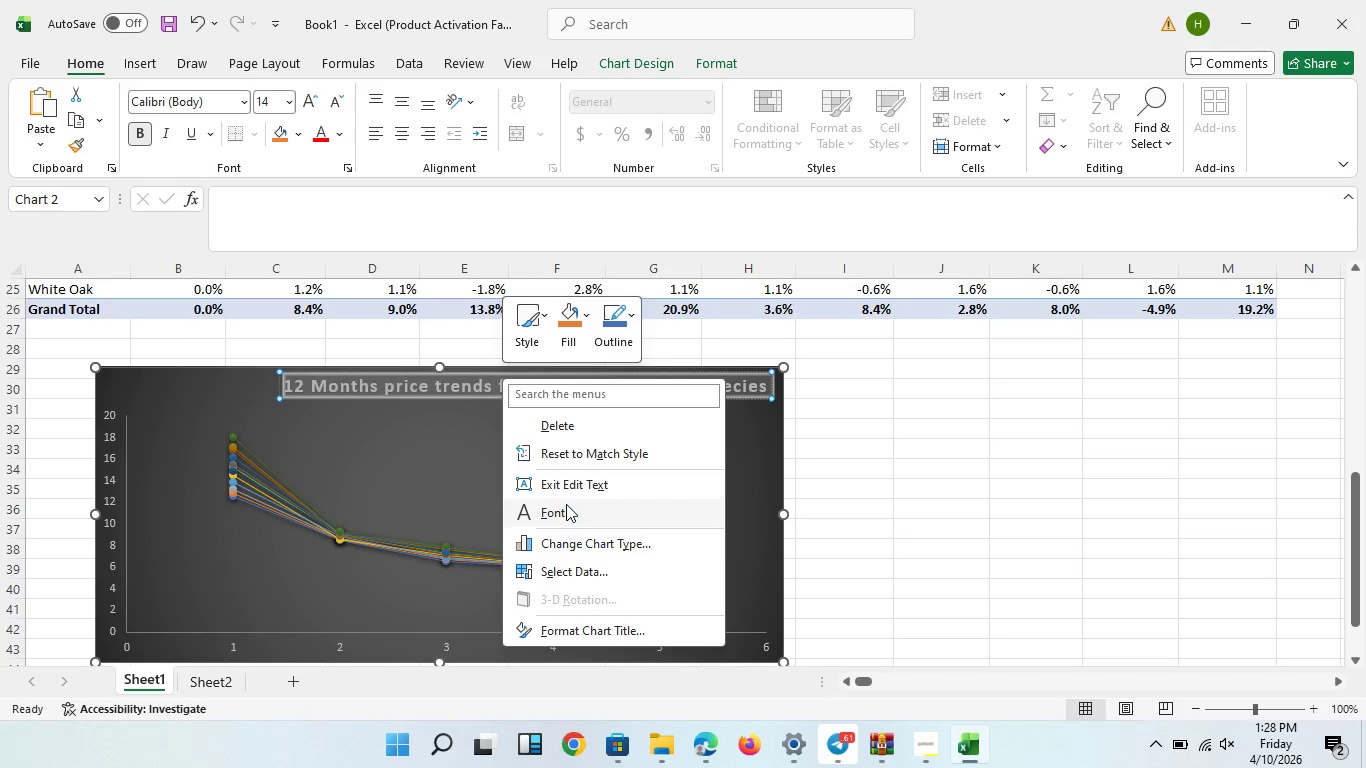 
wait(5.89)
 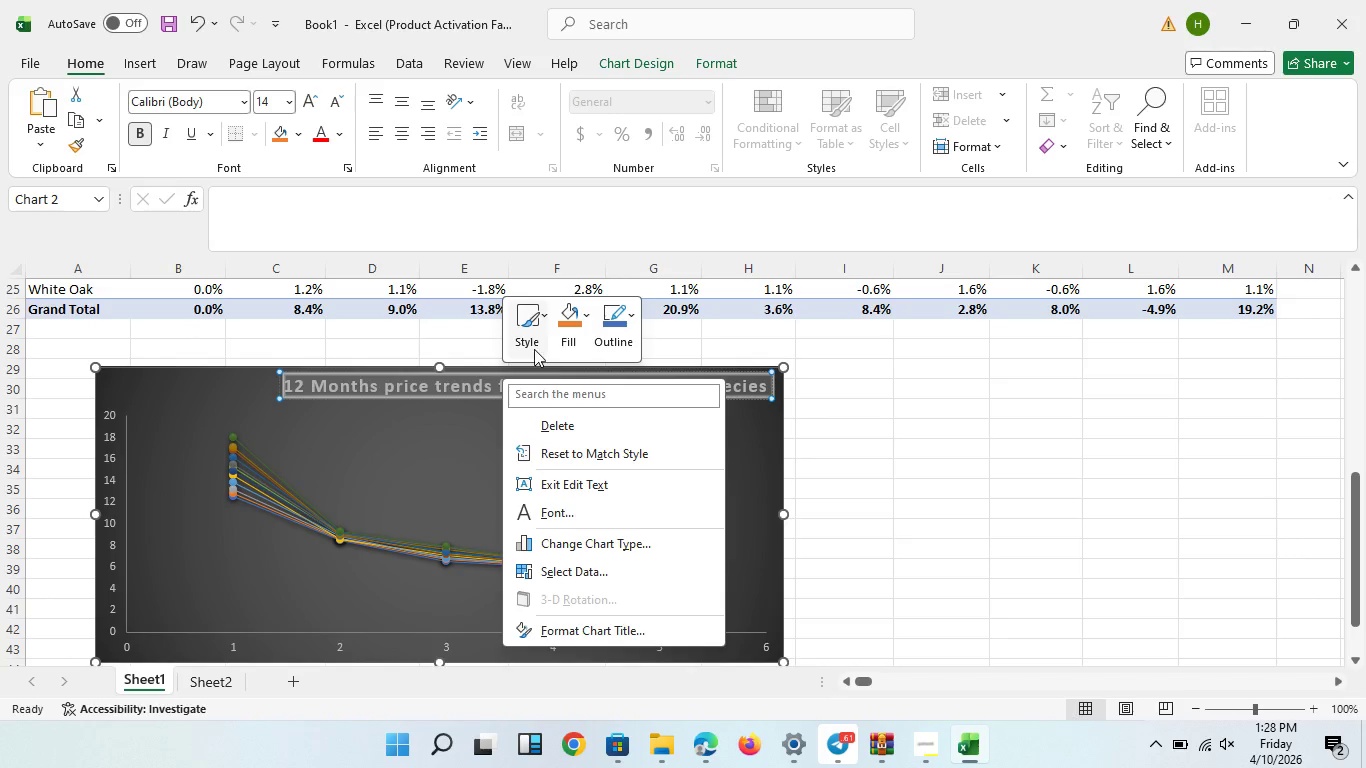 
right_click([383, 384])
 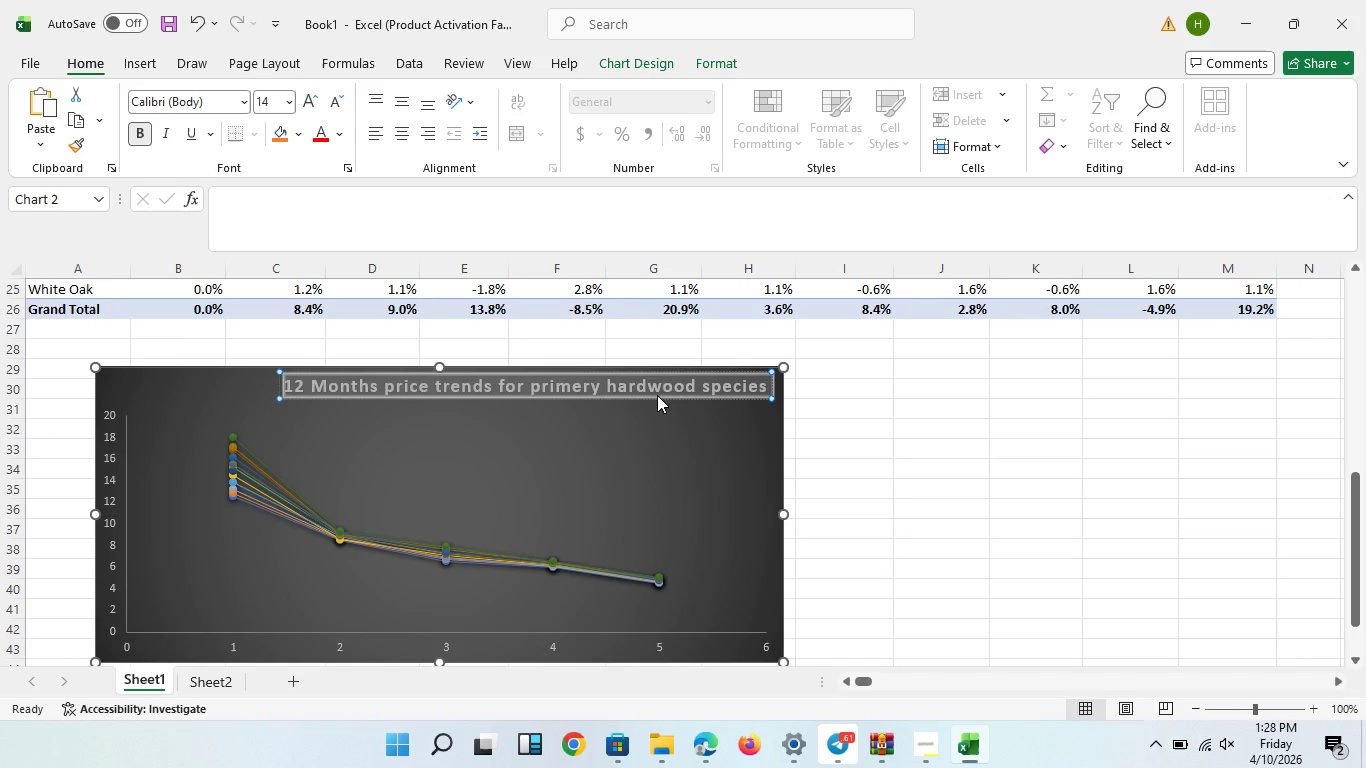 
double_click([657, 395])
 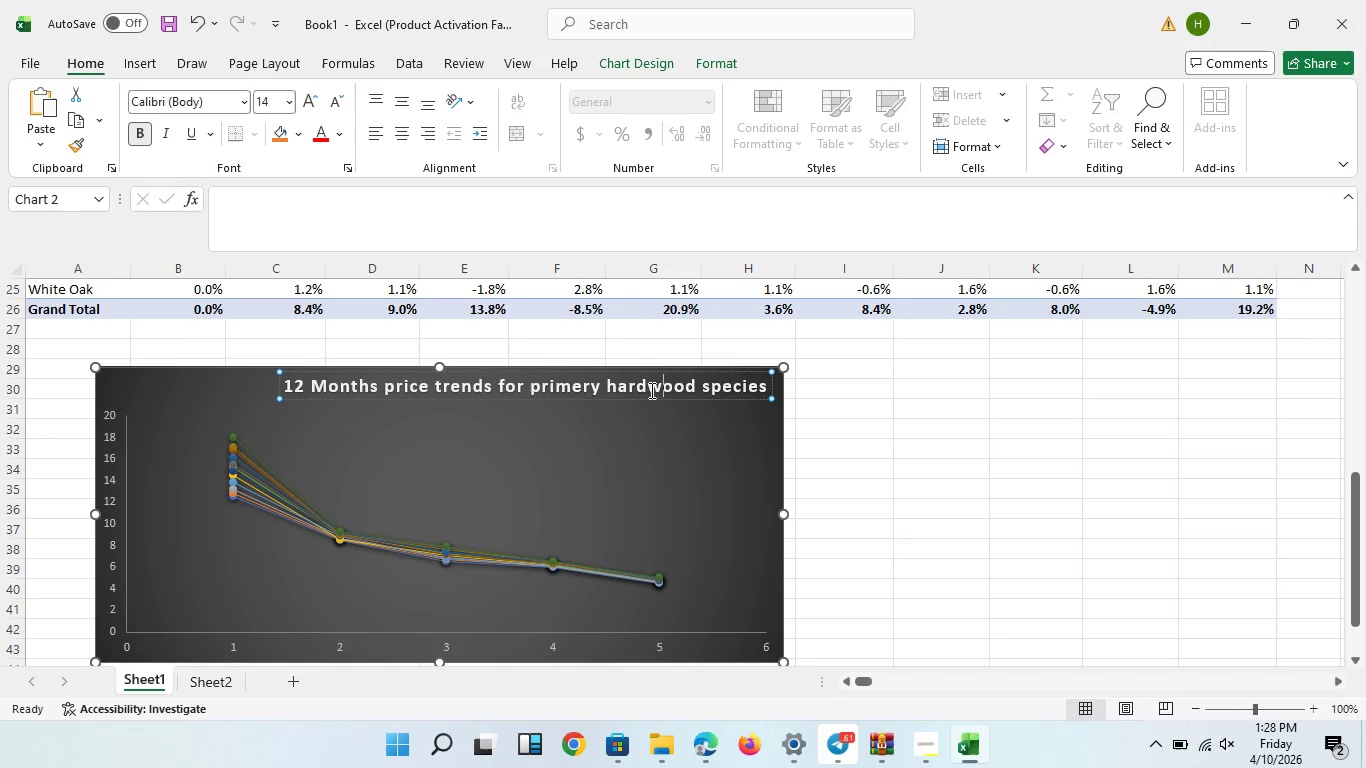 
triple_click([650, 390])
 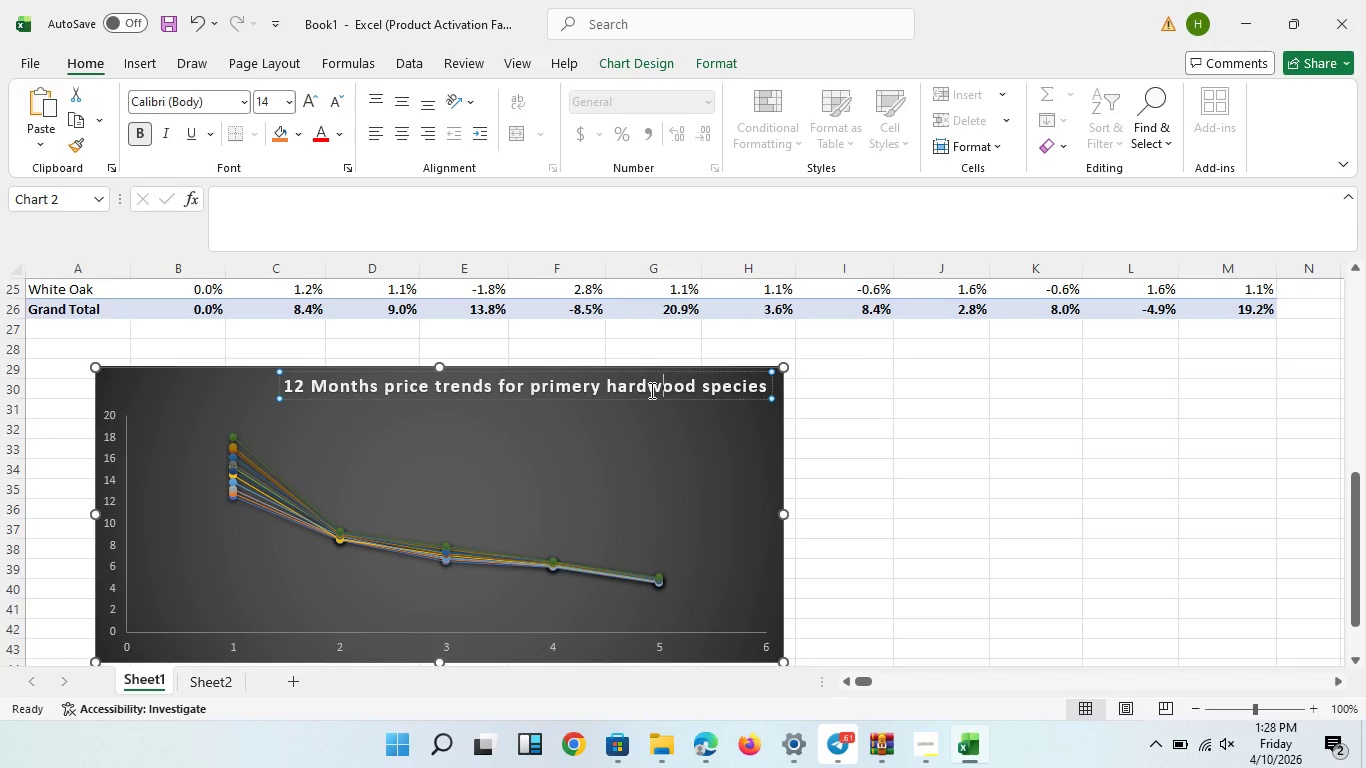 
triple_click([650, 390])
 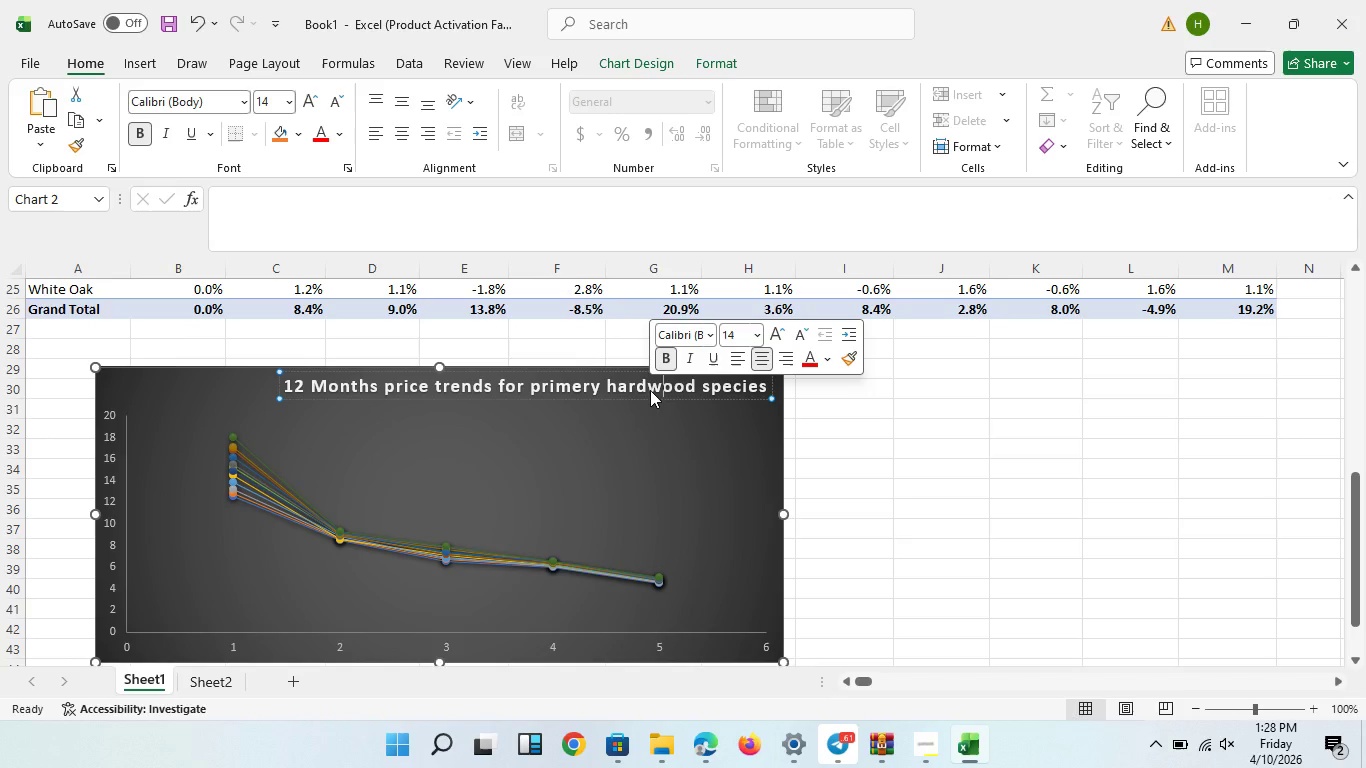 
triple_click([650, 390])
 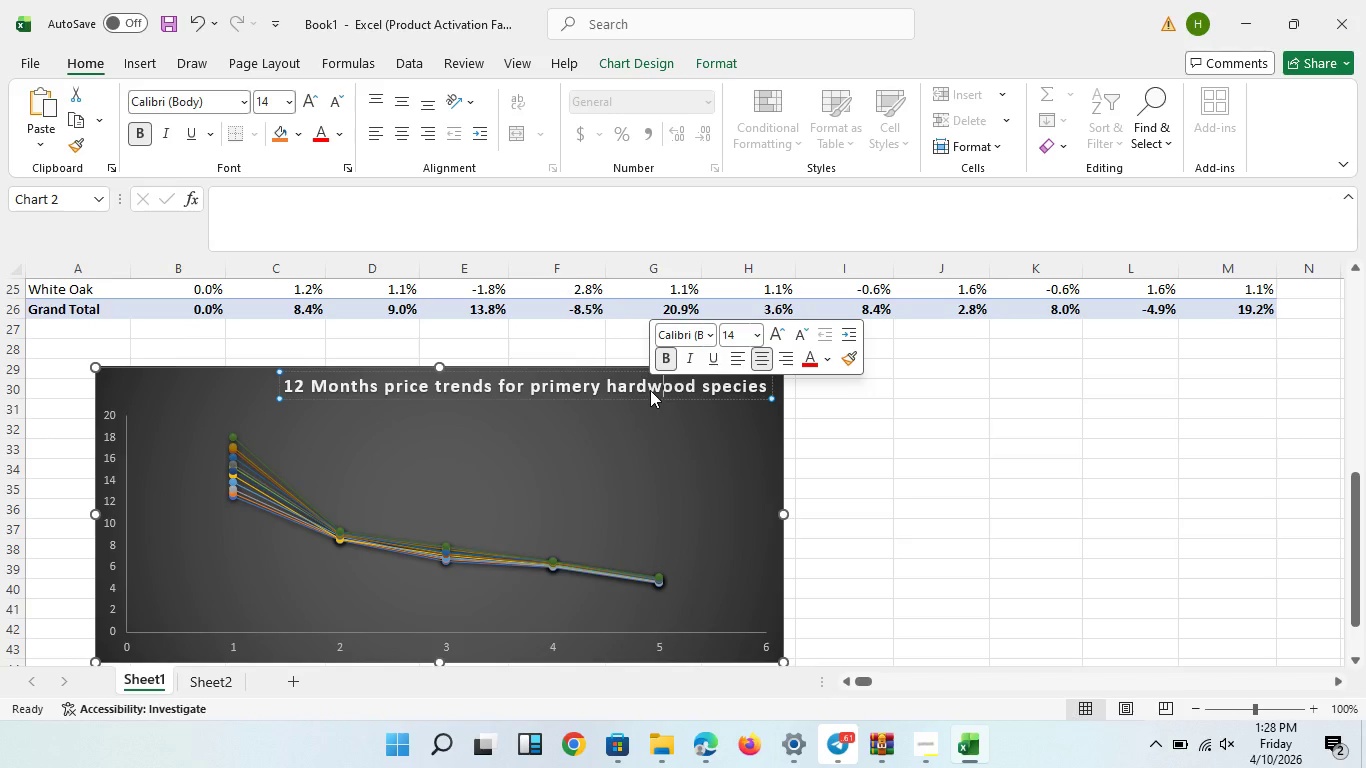 
triple_click([650, 390])
 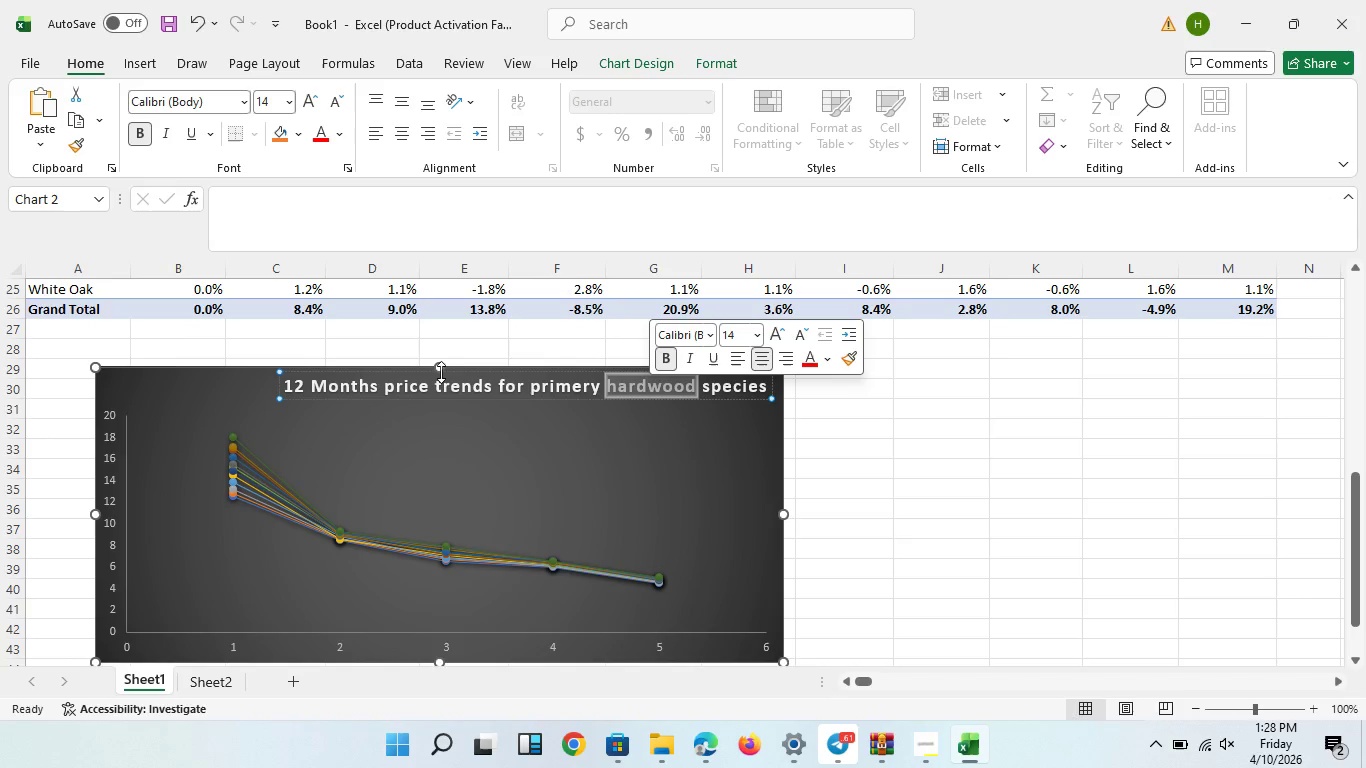 
double_click([436, 394])
 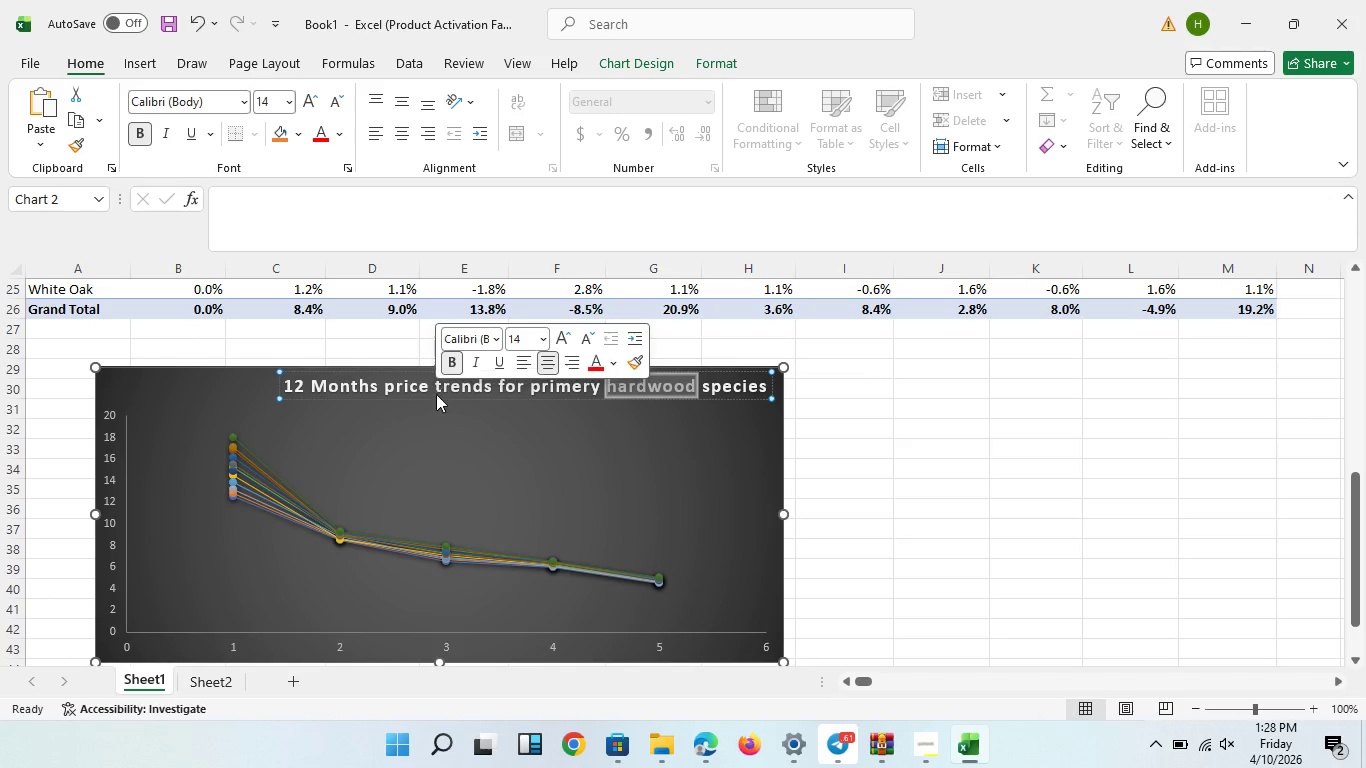 
triple_click([436, 394])
 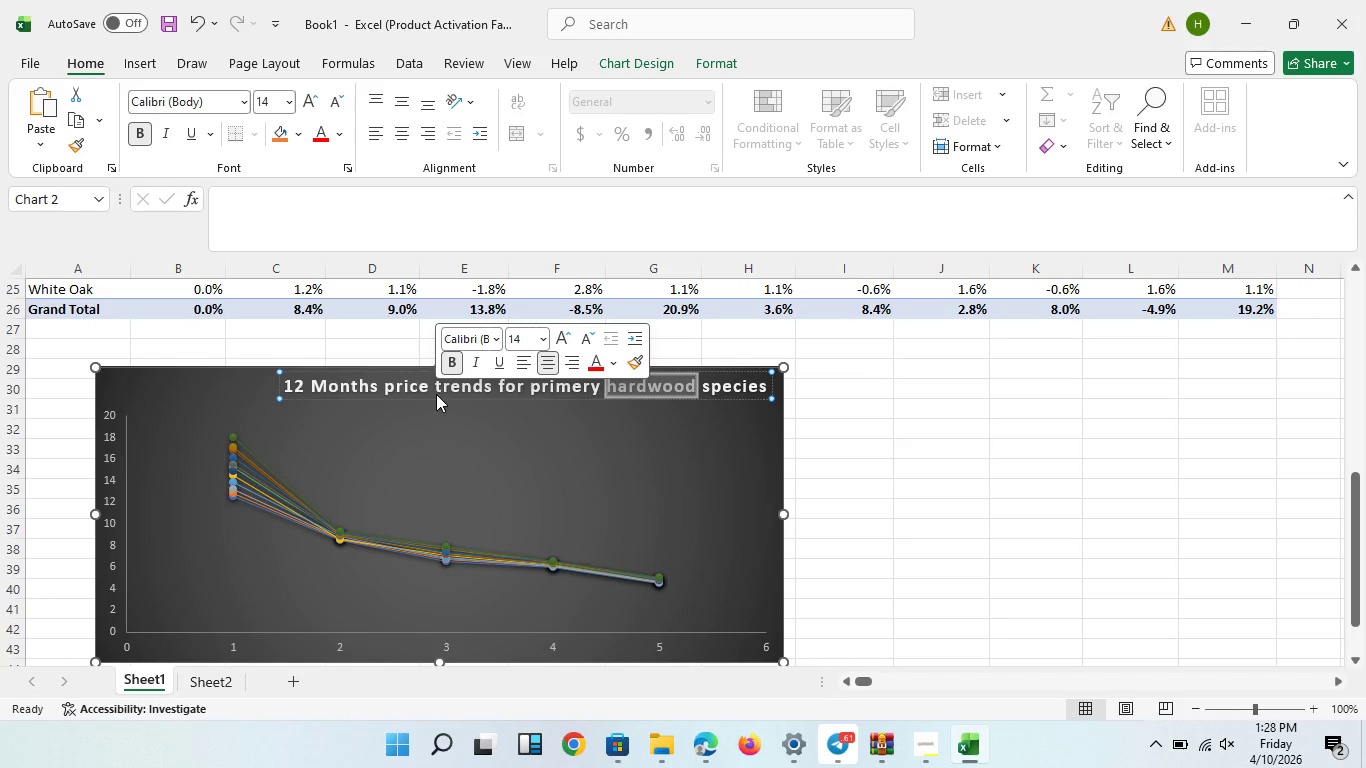 
triple_click([436, 394])
 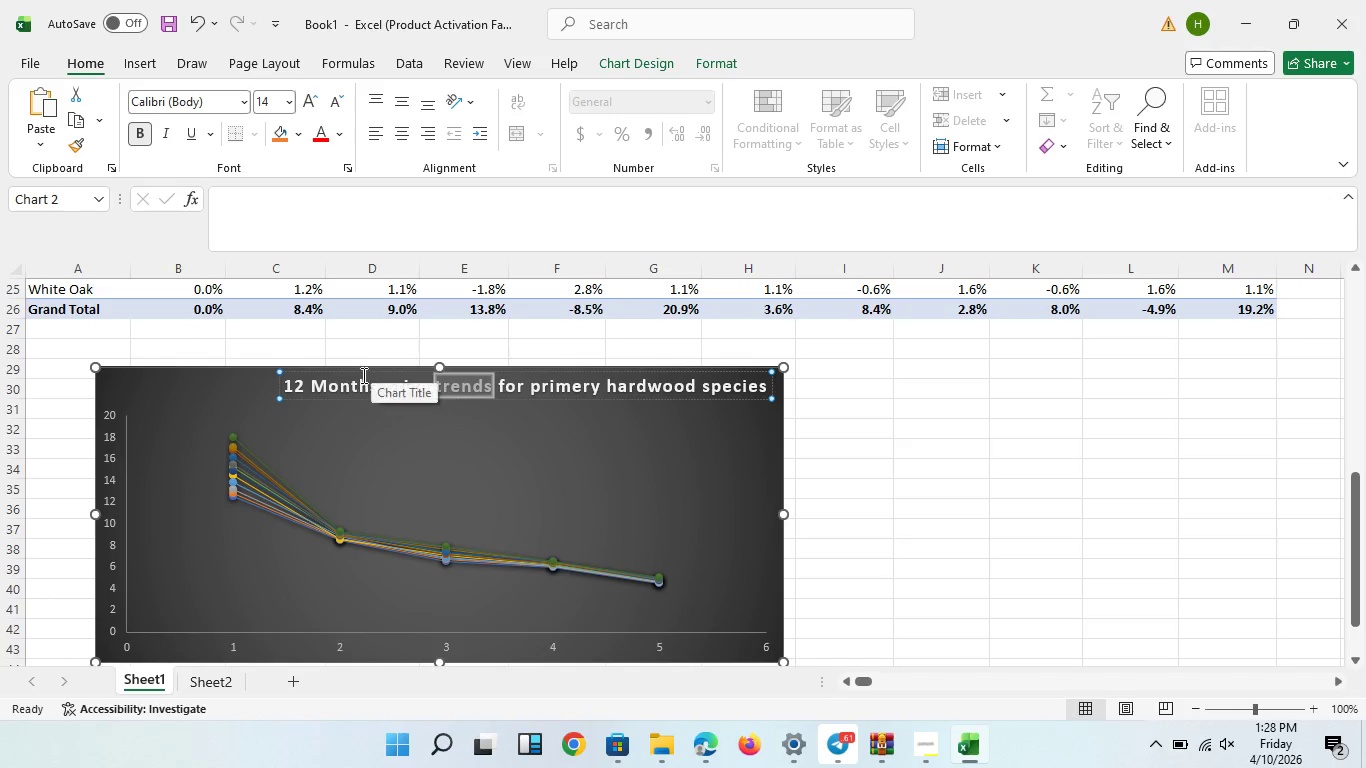 
double_click([362, 375])
 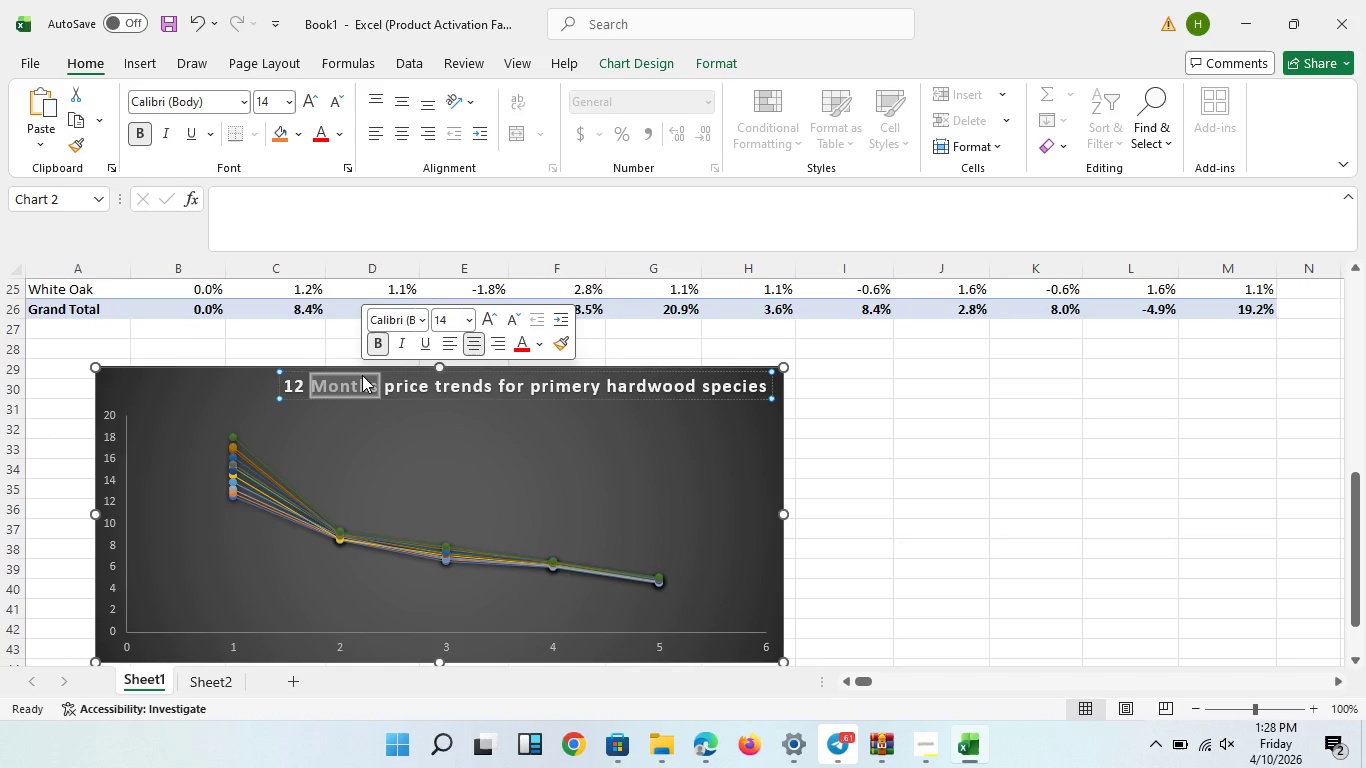 
triple_click([362, 375])
 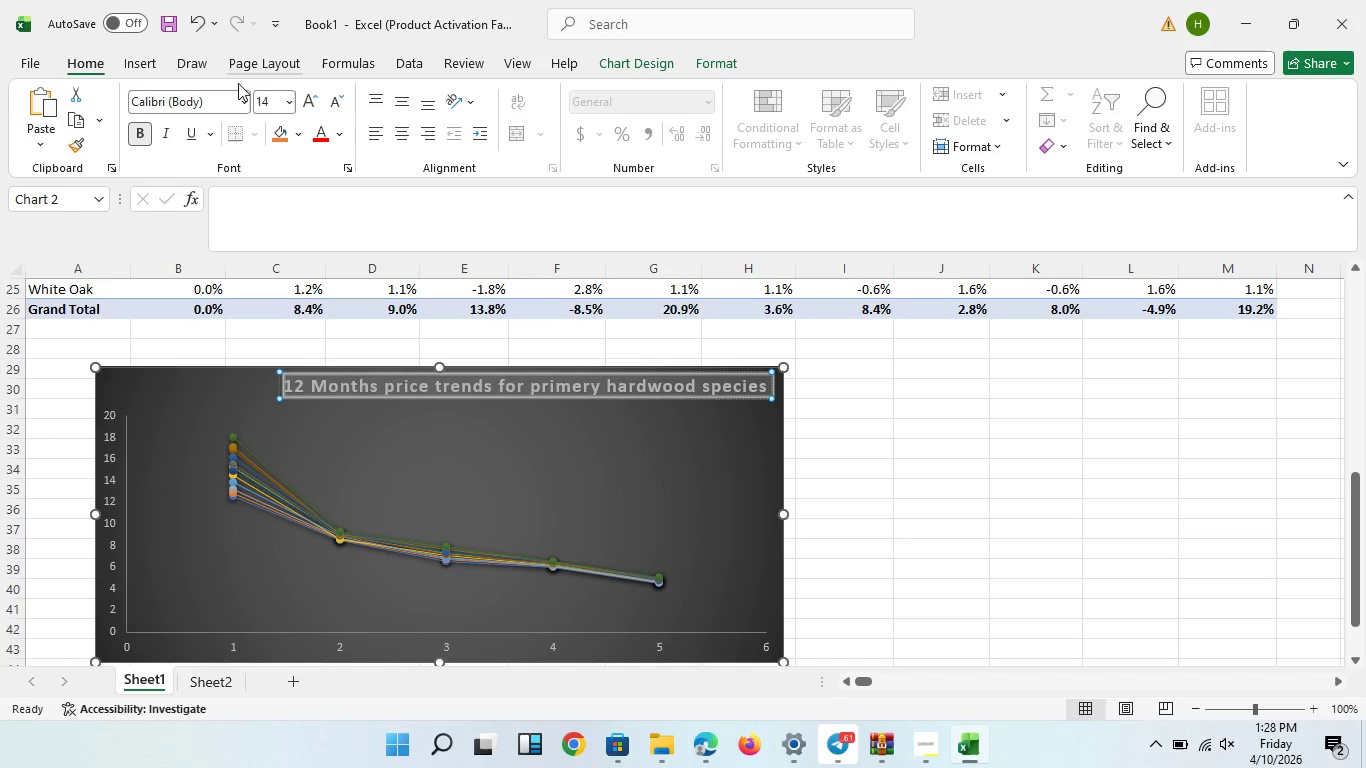 
left_click([238, 97])
 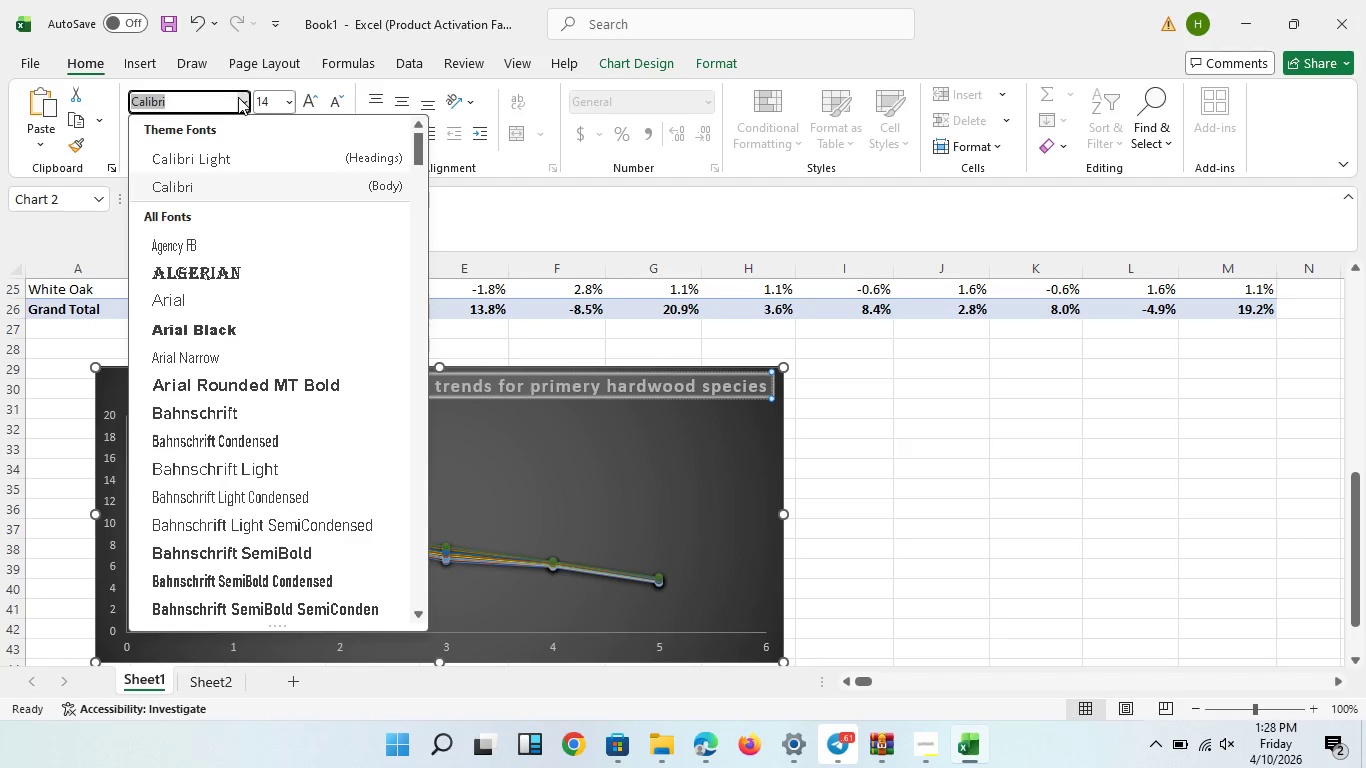 
type(ver)
key(NumpadEnter)
 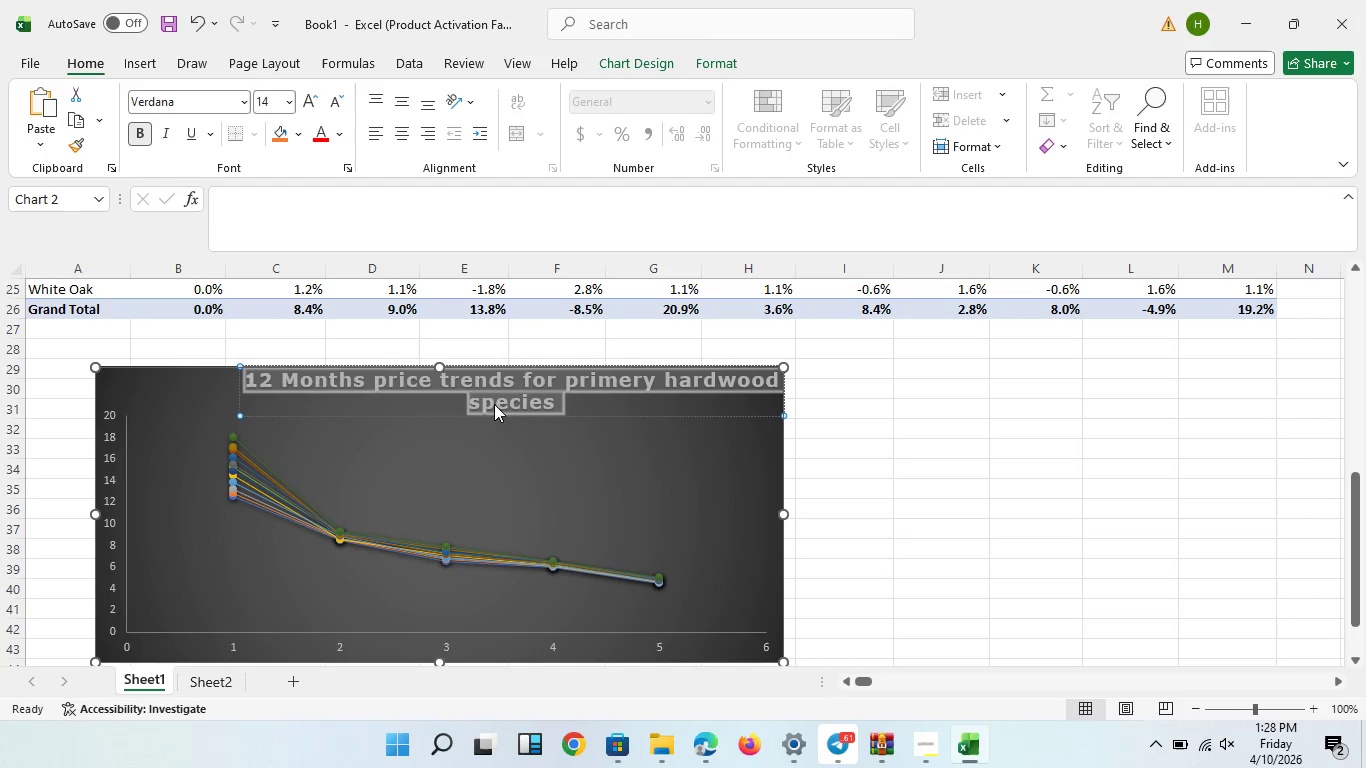 
right_click([482, 388])
 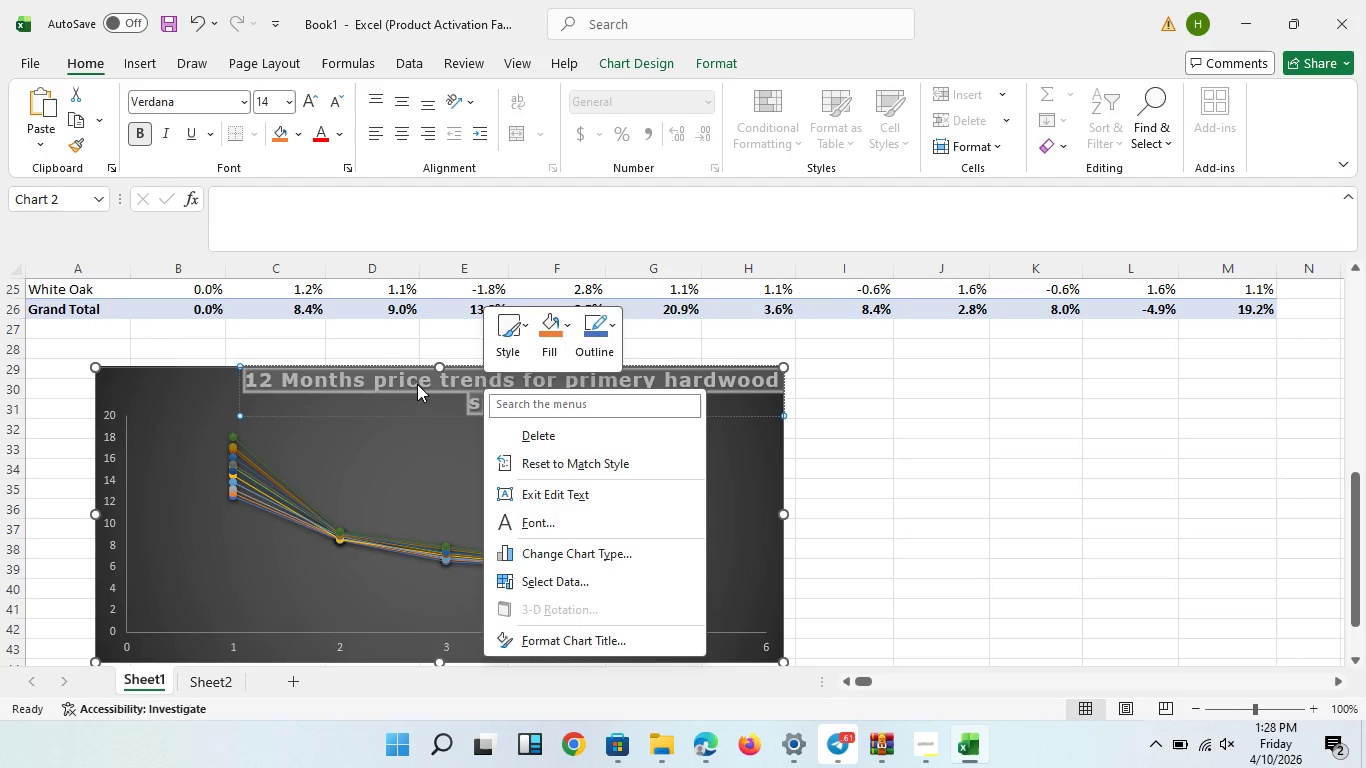 
left_click([417, 384])
 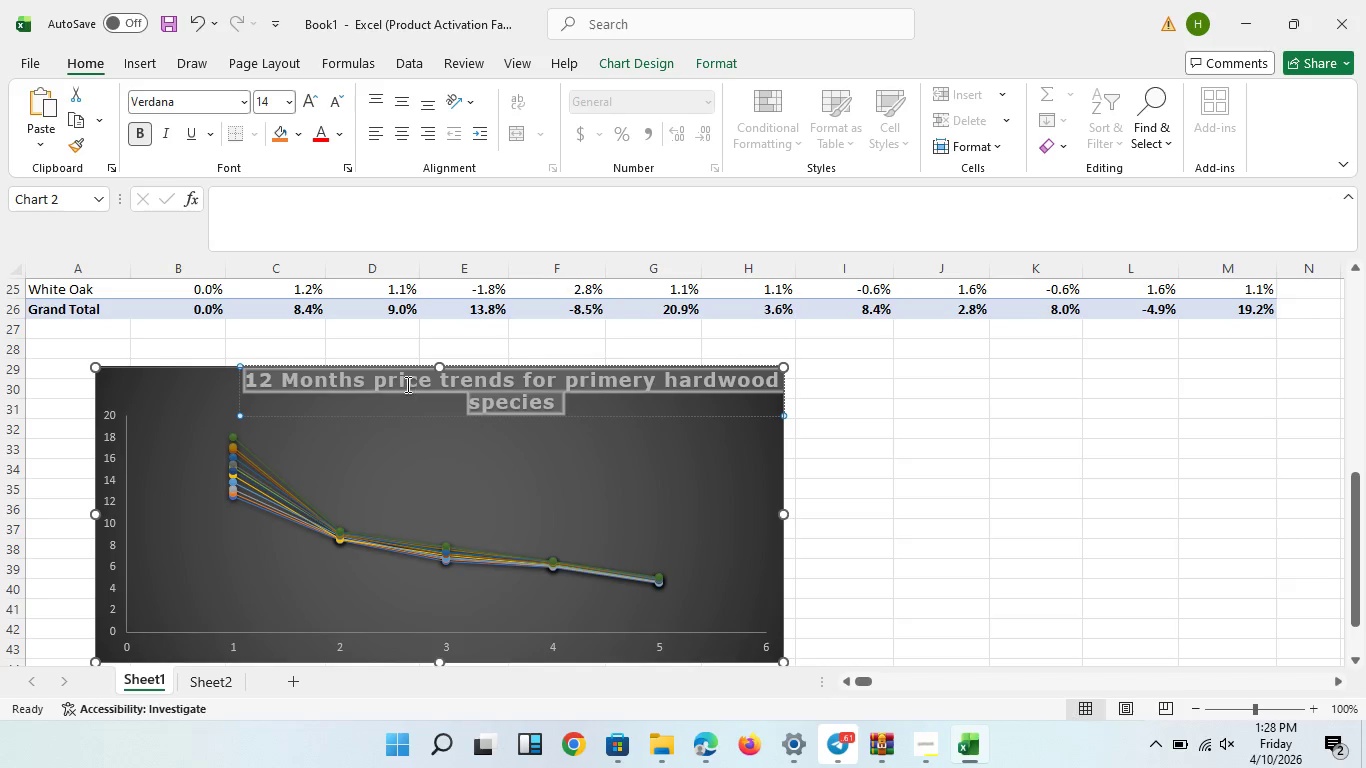 
left_click([406, 384])
 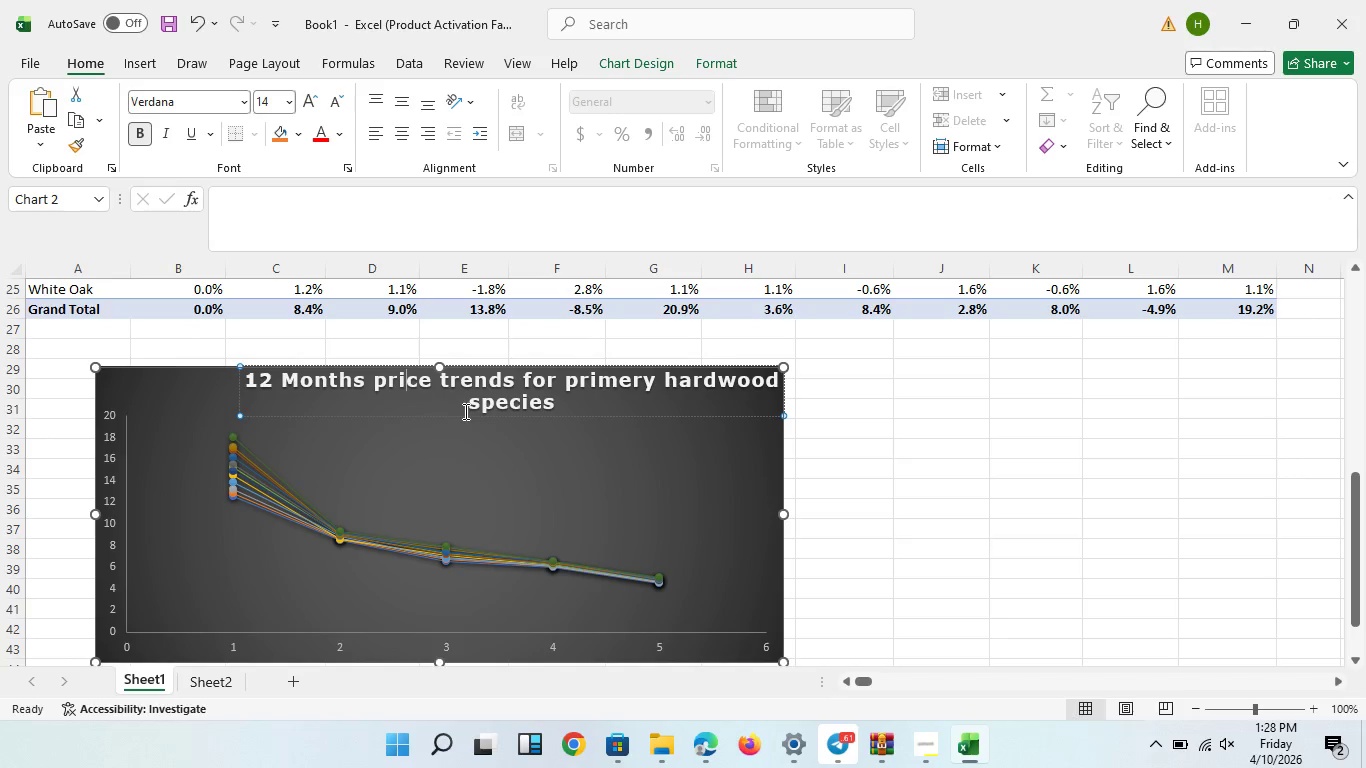 
left_click([464, 411])
 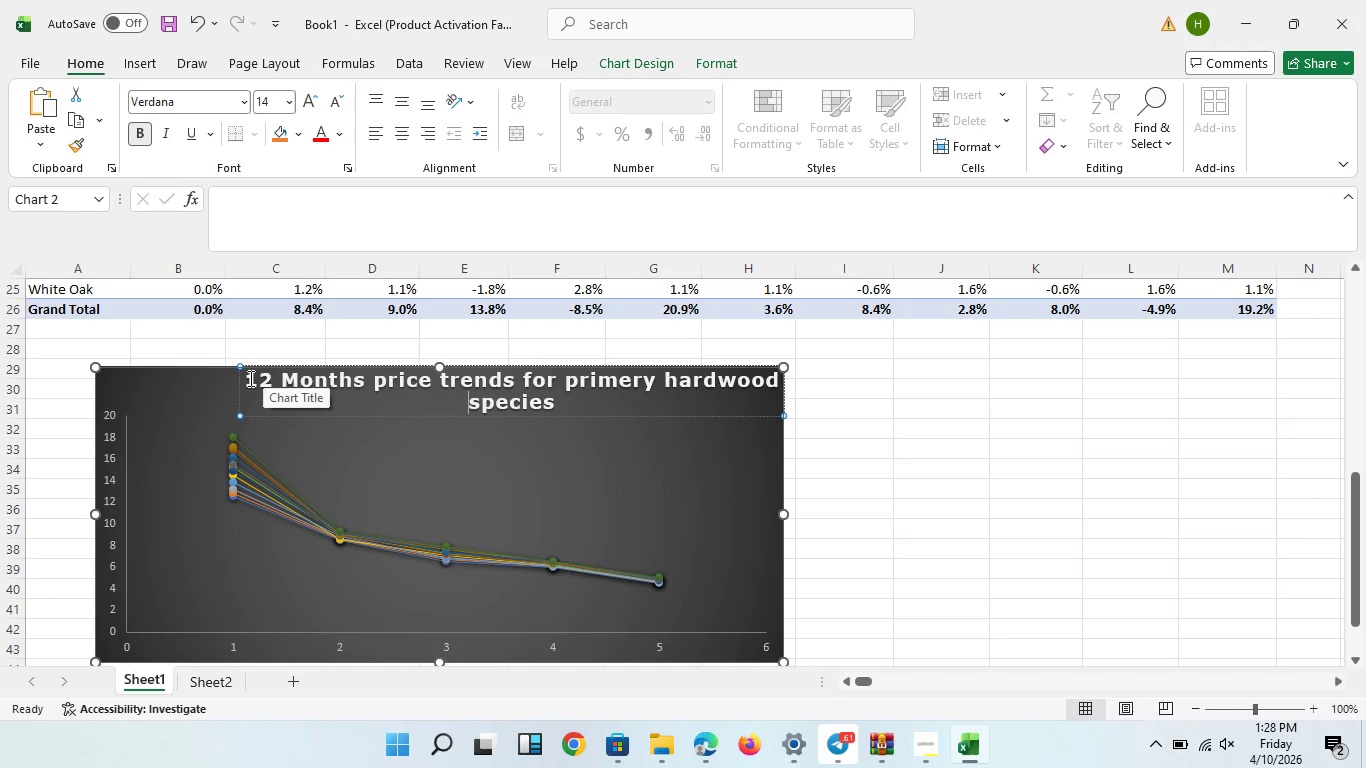 
left_click_drag(start_coordinate=[247, 378], to_coordinate=[568, 395])
 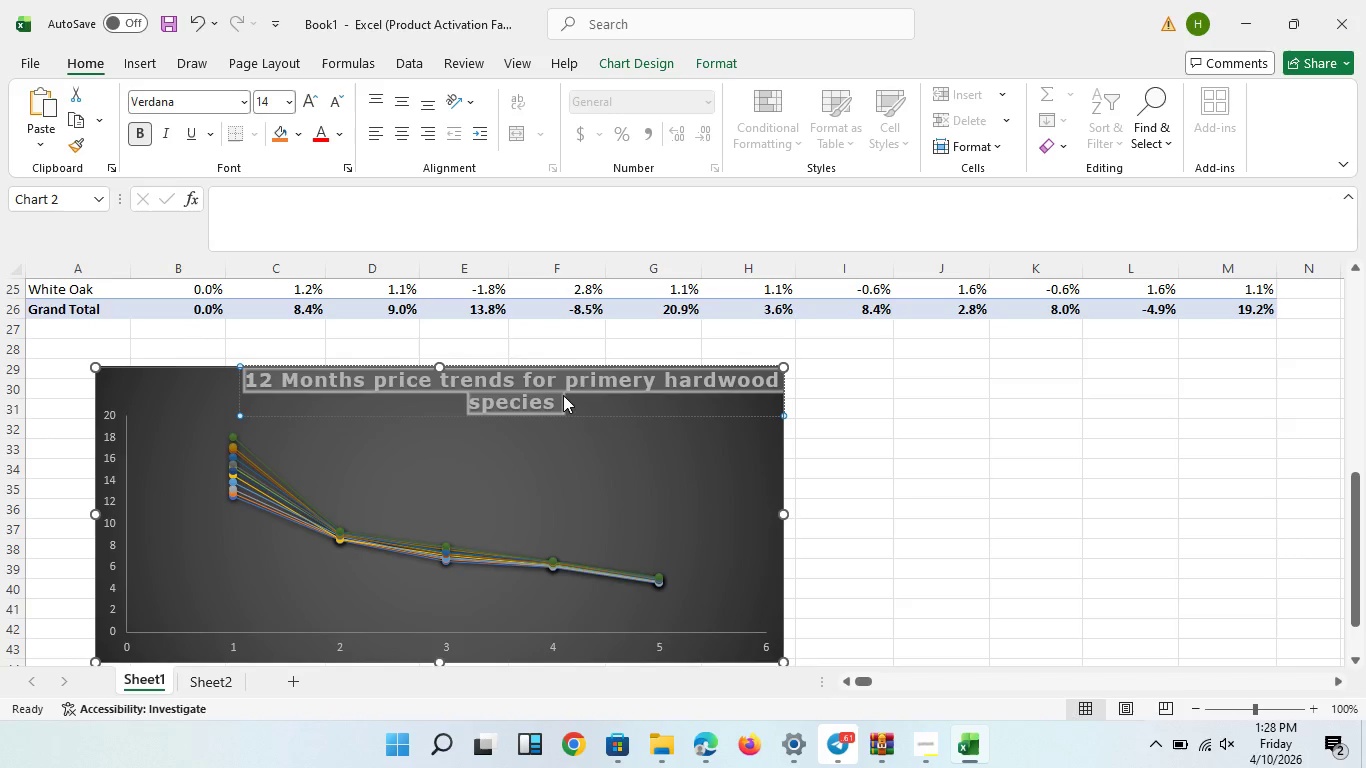 
right_click([563, 395])
 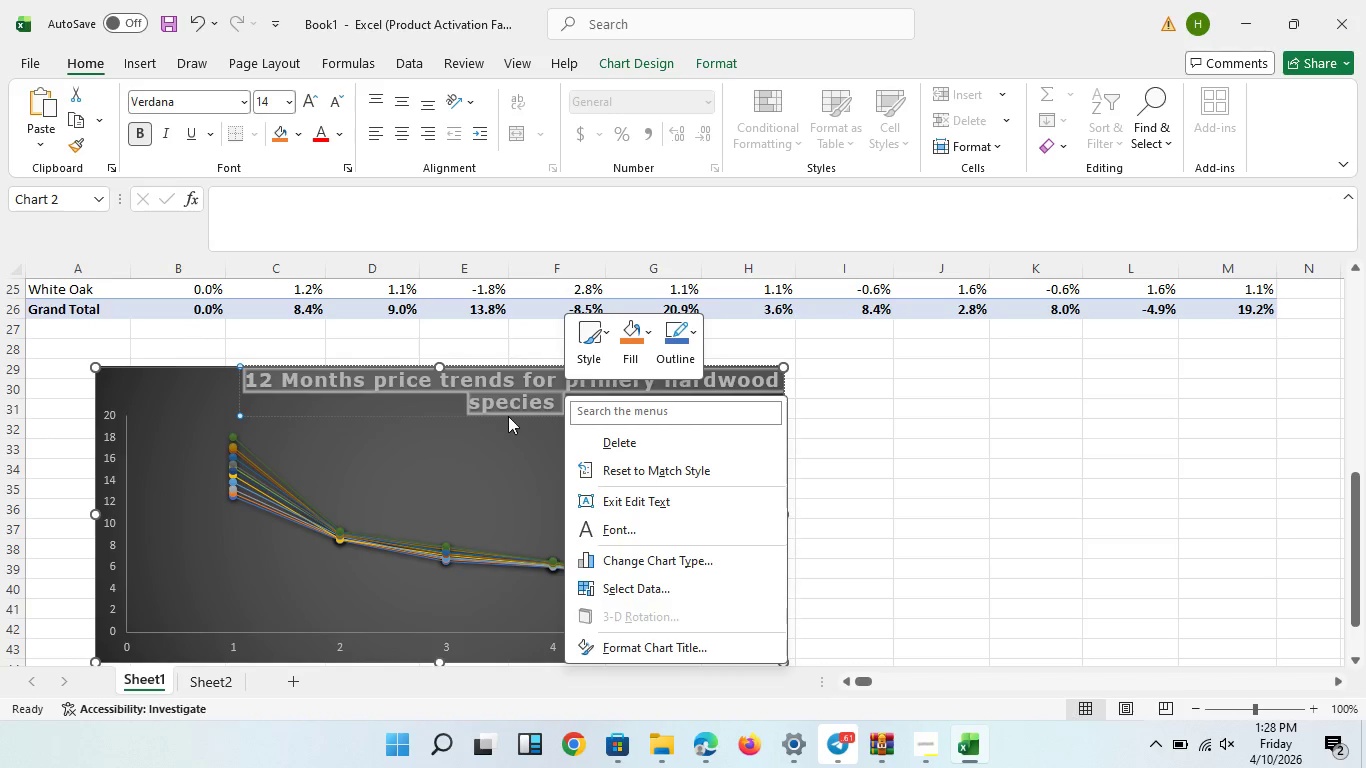 
left_click([508, 416])
 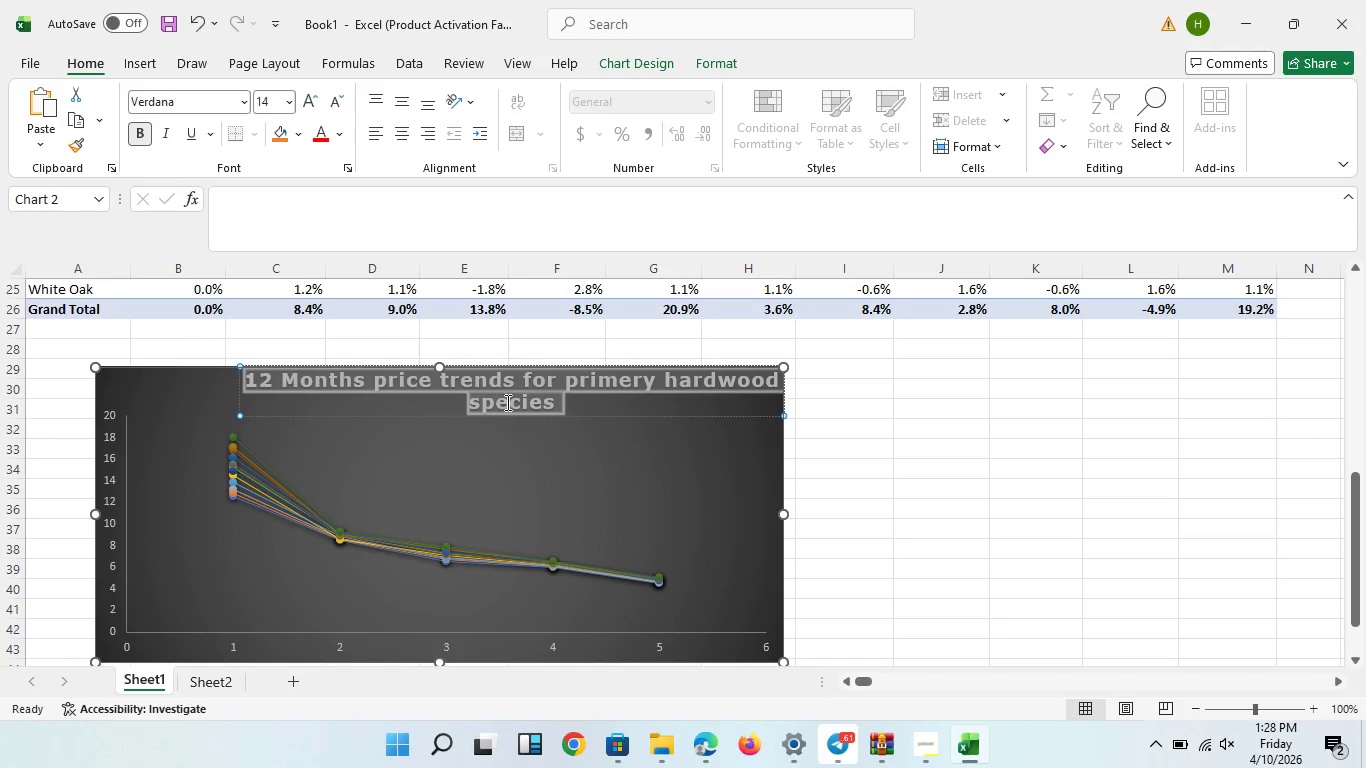 
left_click([506, 402])
 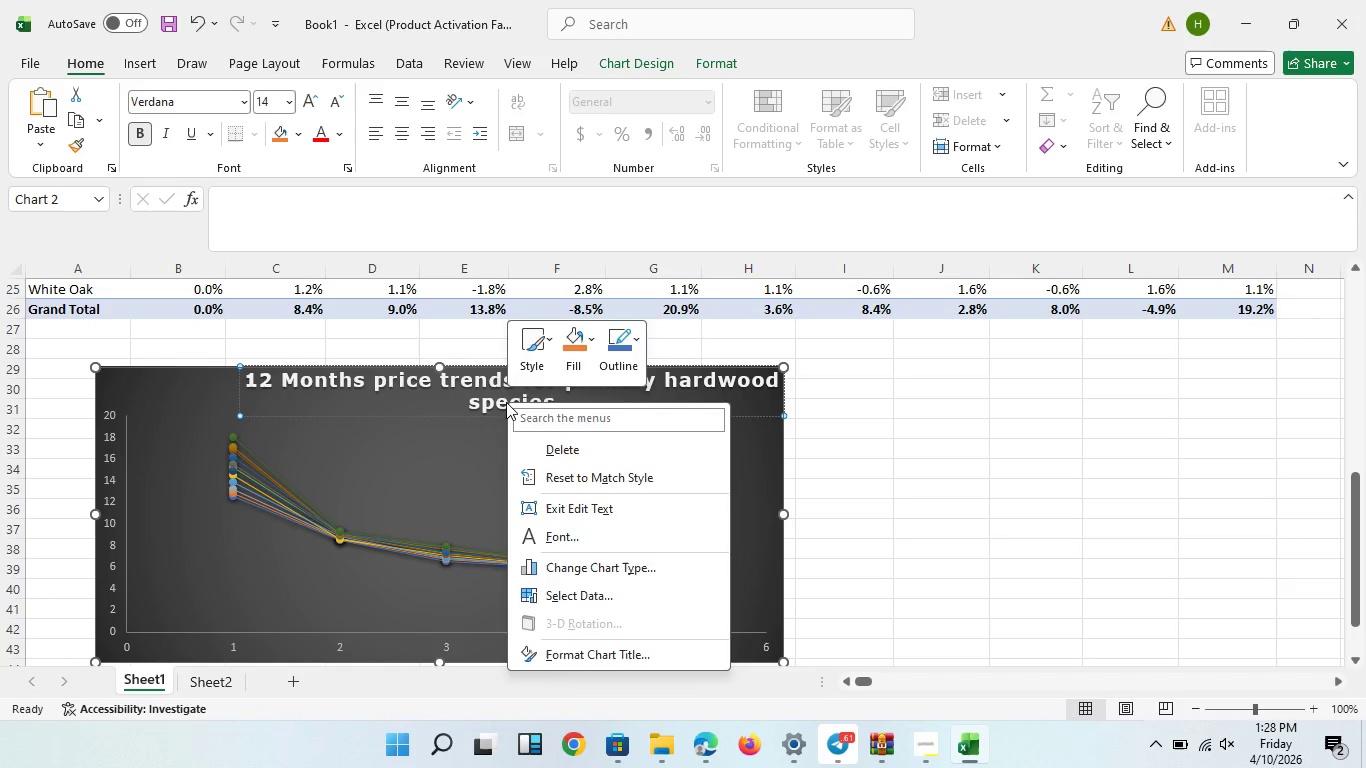 
double_click([506, 402])
 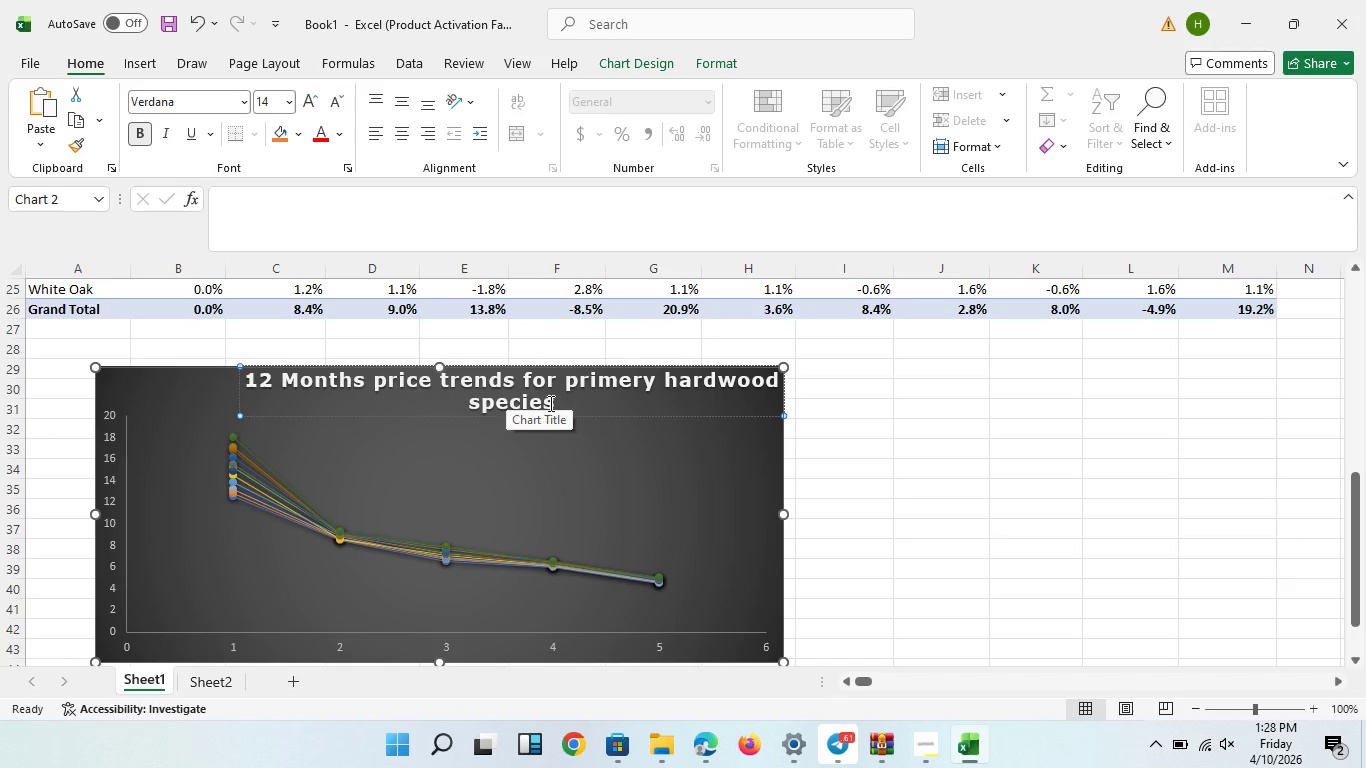 
left_click([549, 403])
 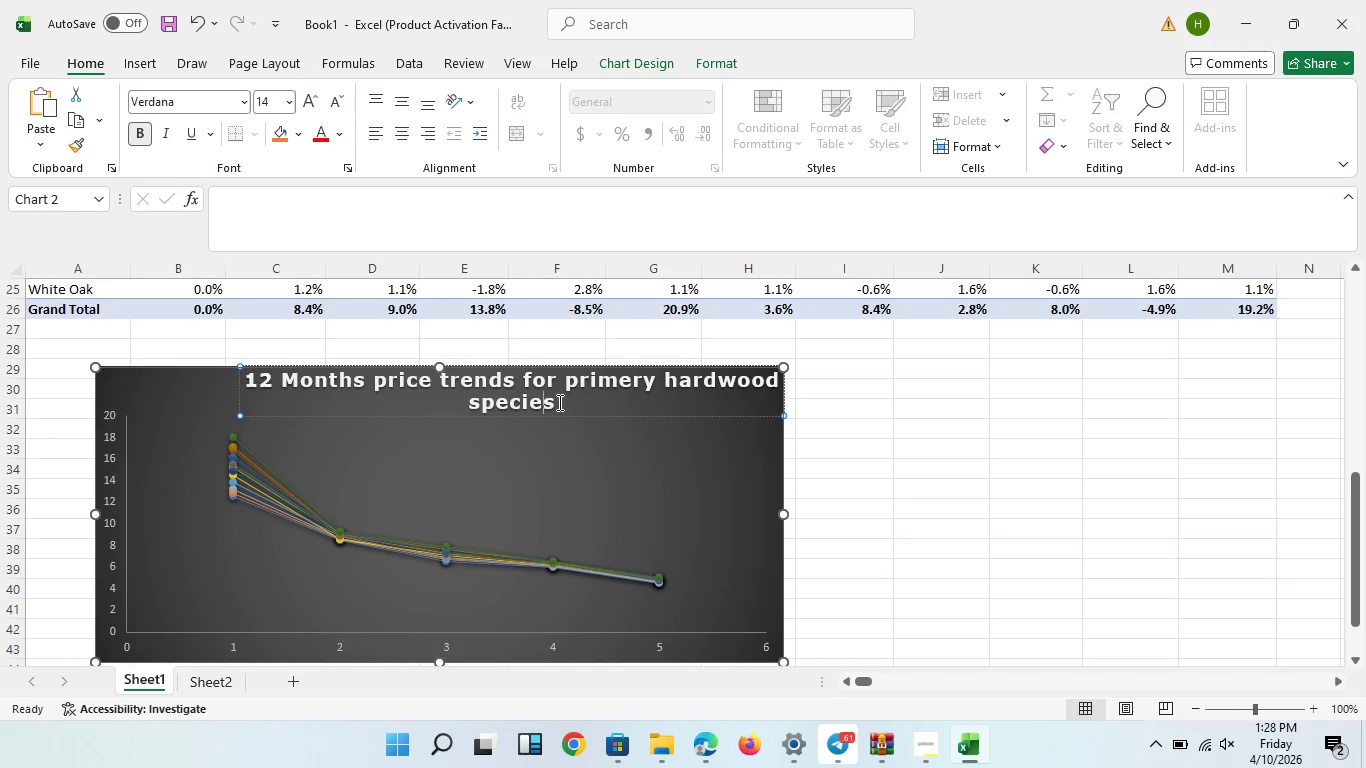 
left_click_drag(start_coordinate=[558, 402], to_coordinate=[260, 368])
 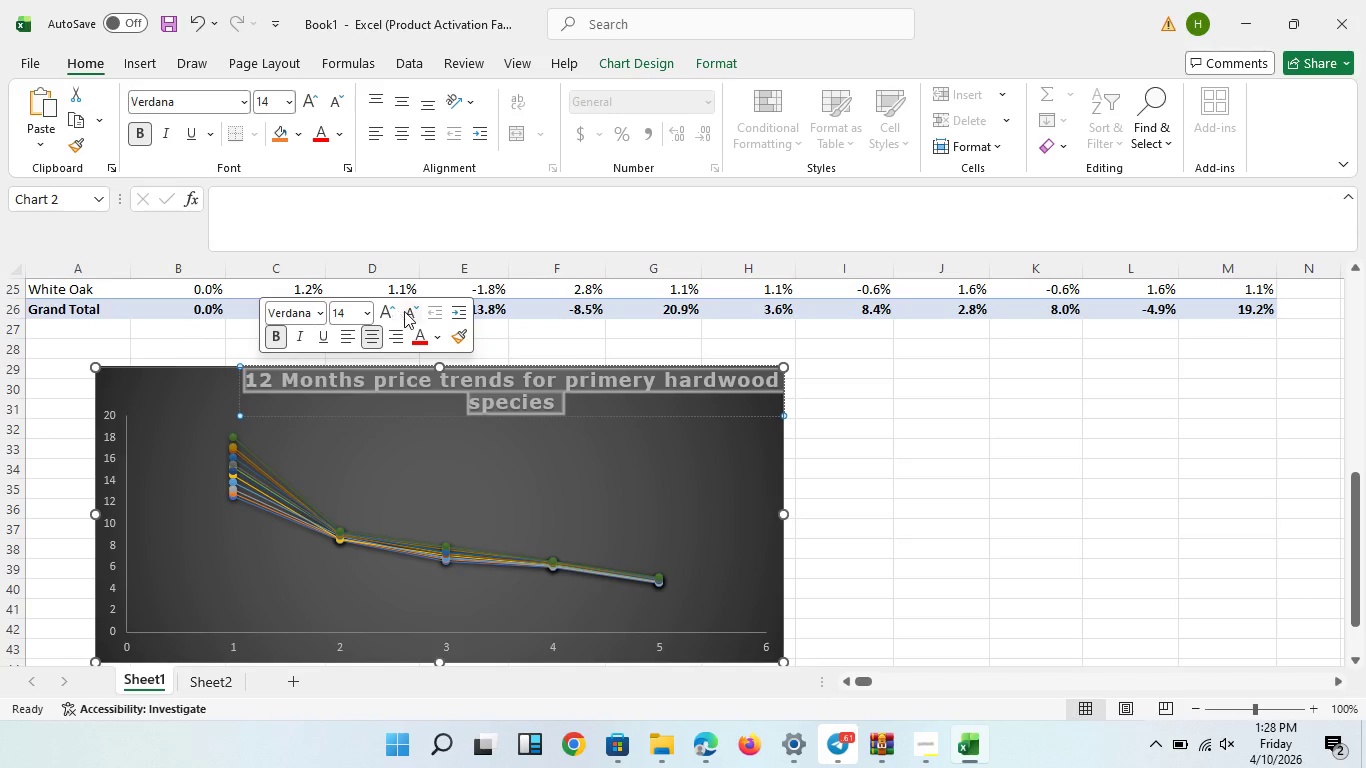 
left_click([404, 311])
 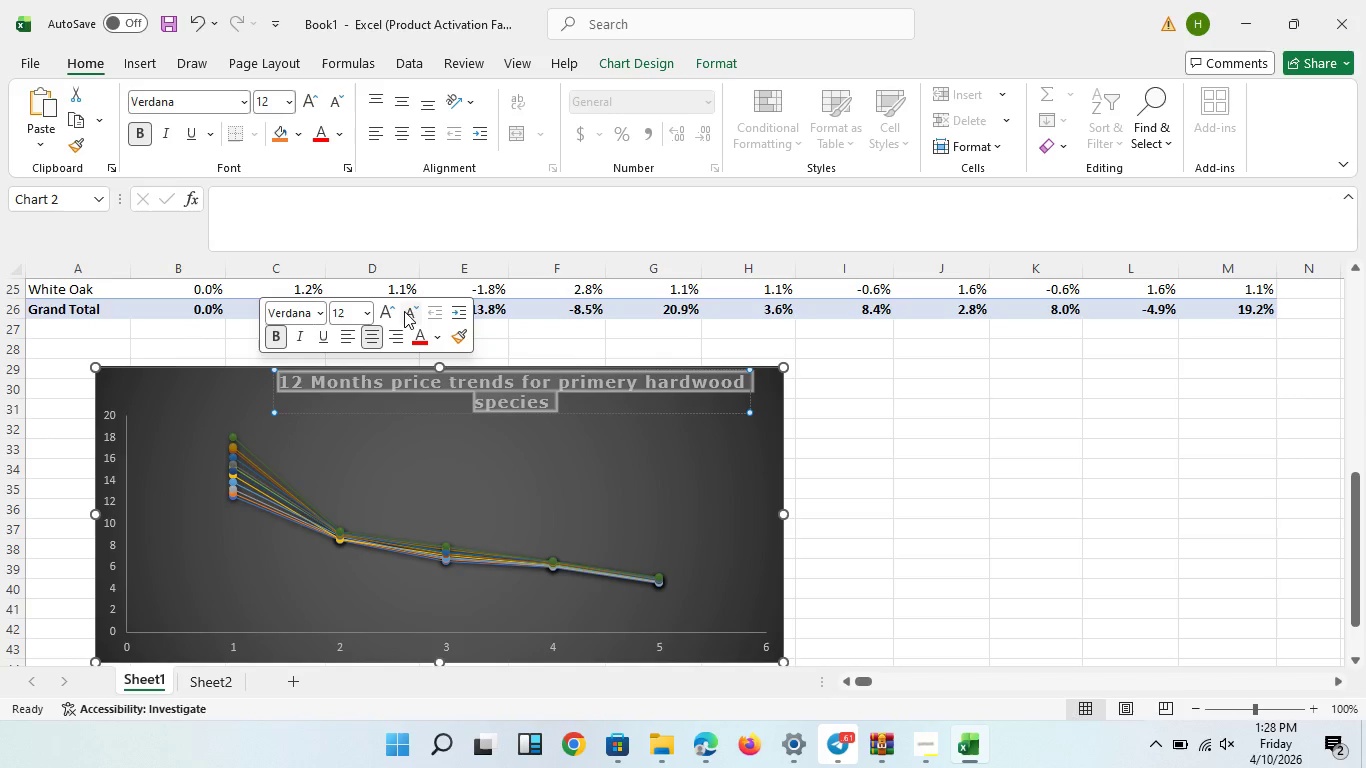 
left_click([404, 311])
 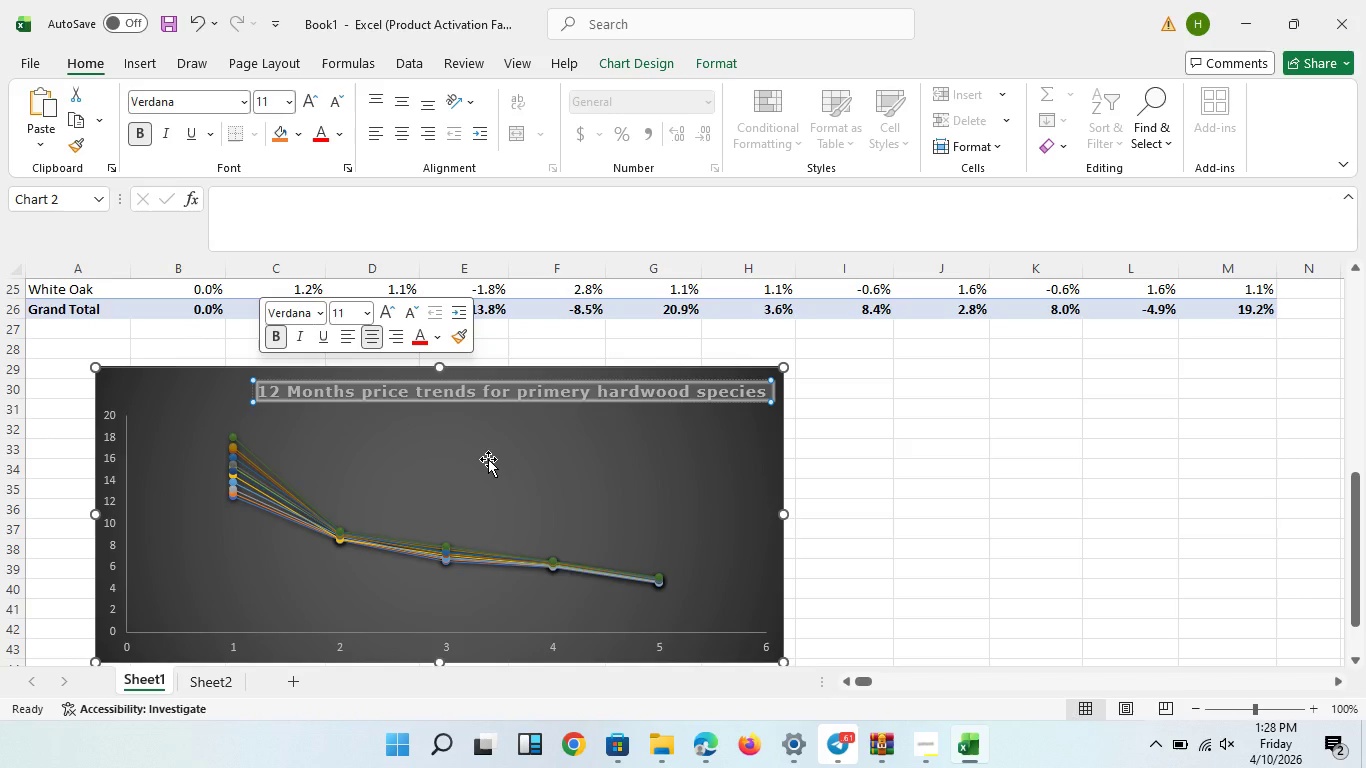 
left_click([488, 459])
 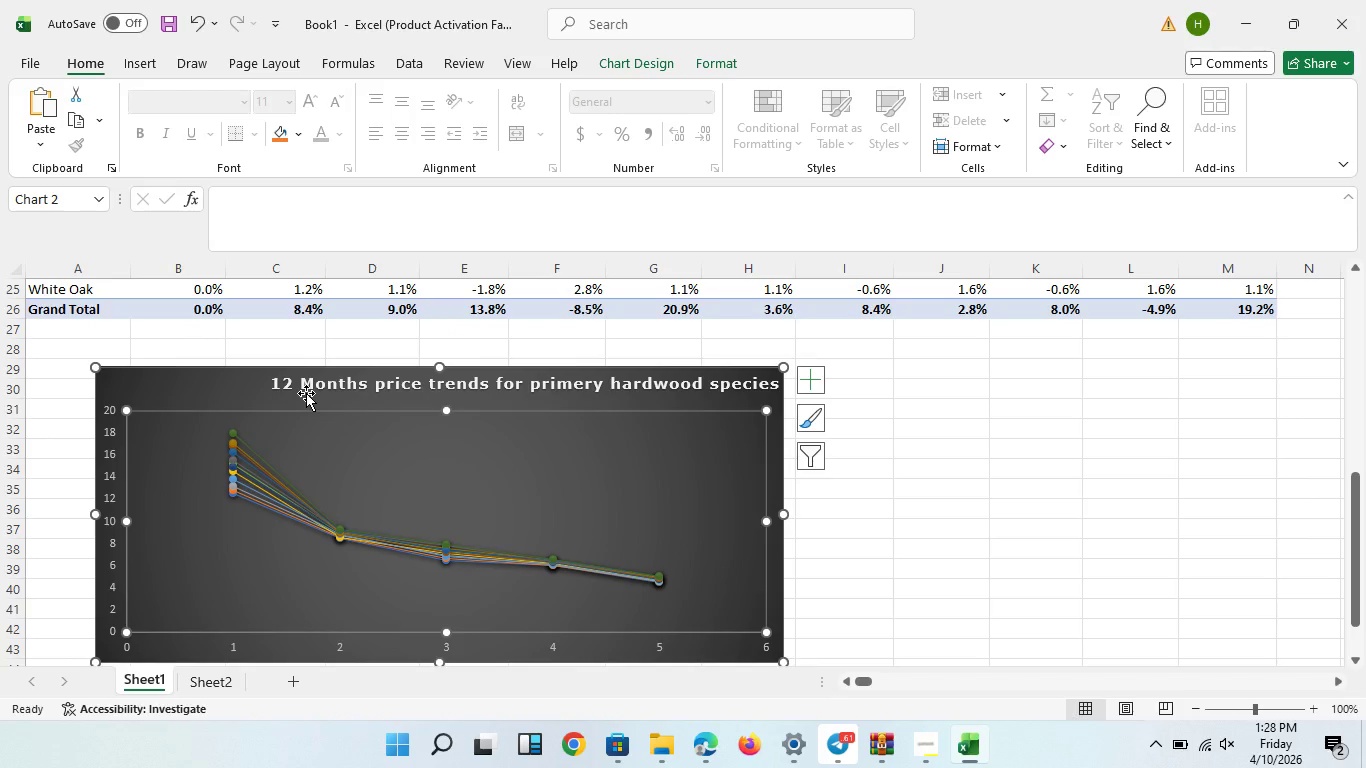 
left_click_drag(start_coordinate=[306, 393], to_coordinate=[241, 391])
 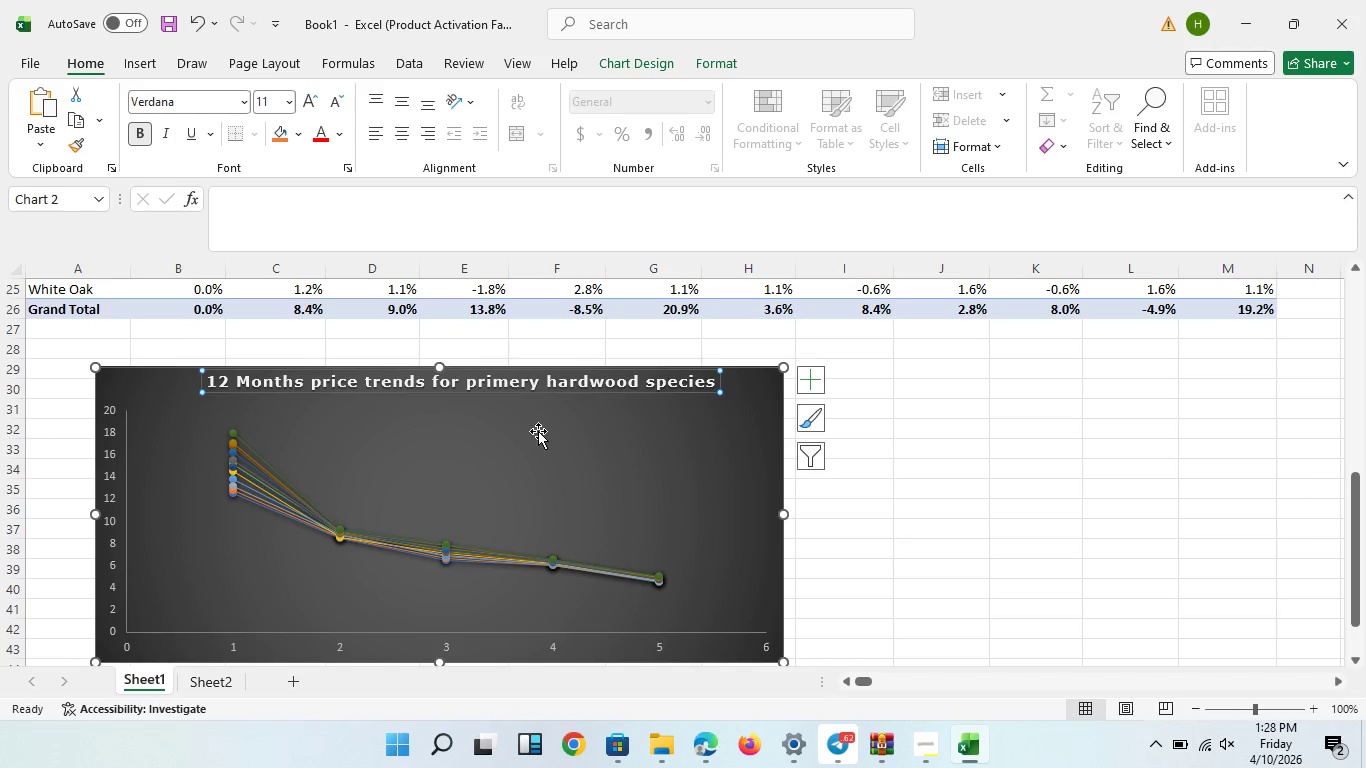 
left_click([539, 431])
 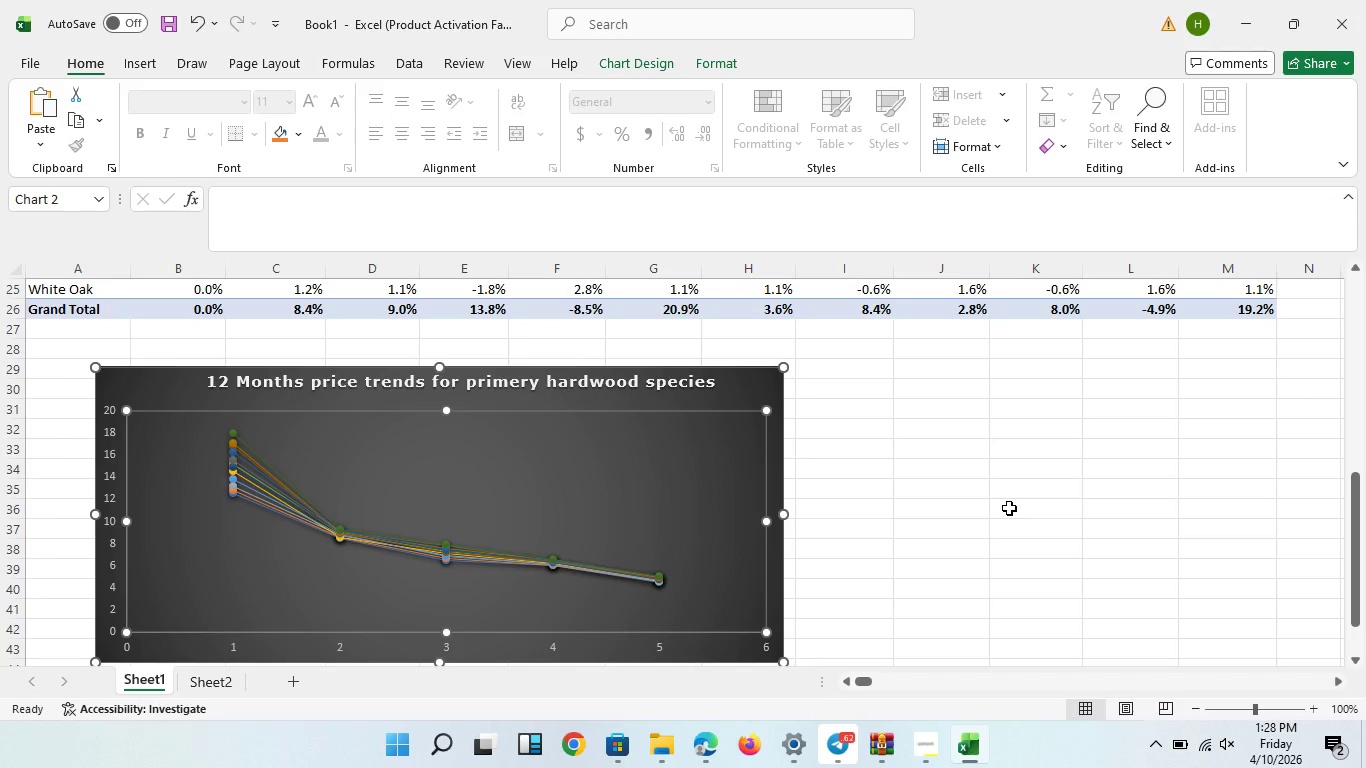 
left_click([1009, 508])
 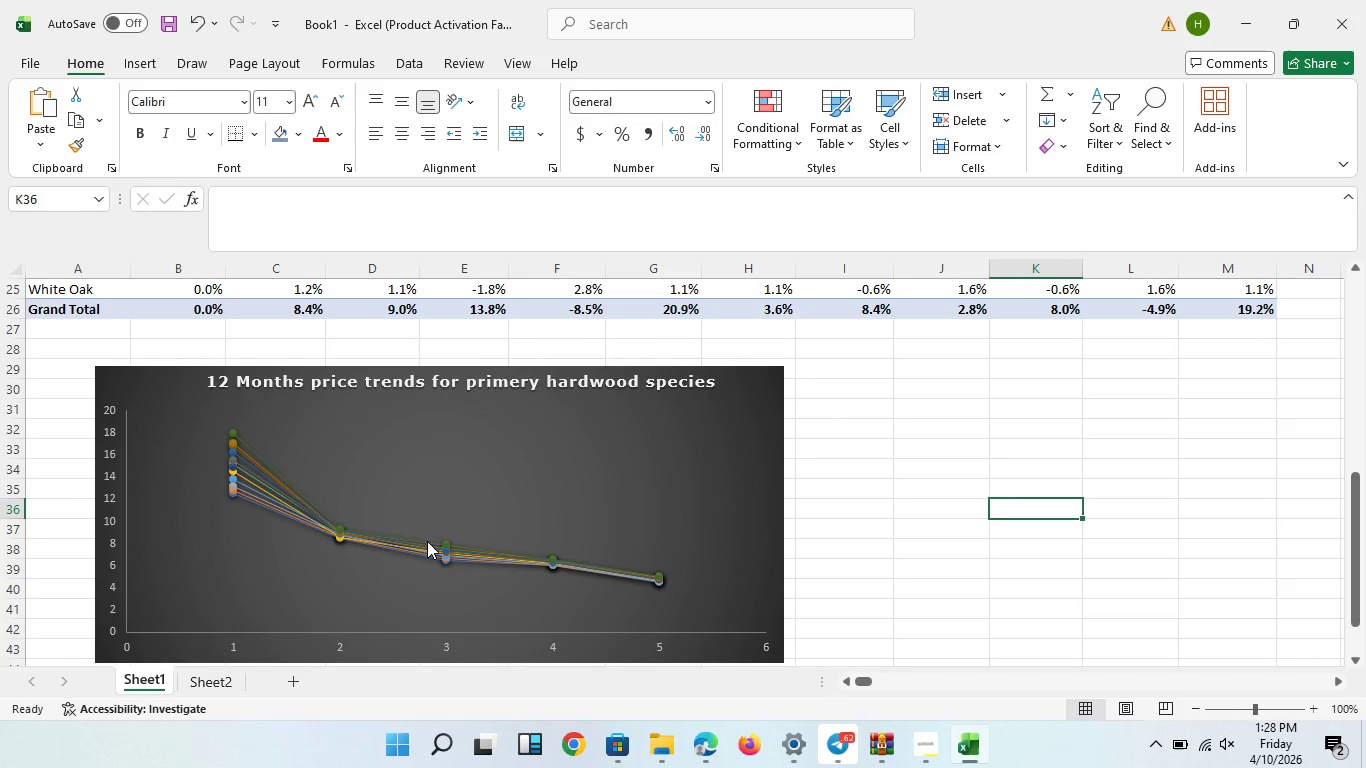 
scroll: coordinate [427, 550], scroll_direction: down, amount: 2.0
 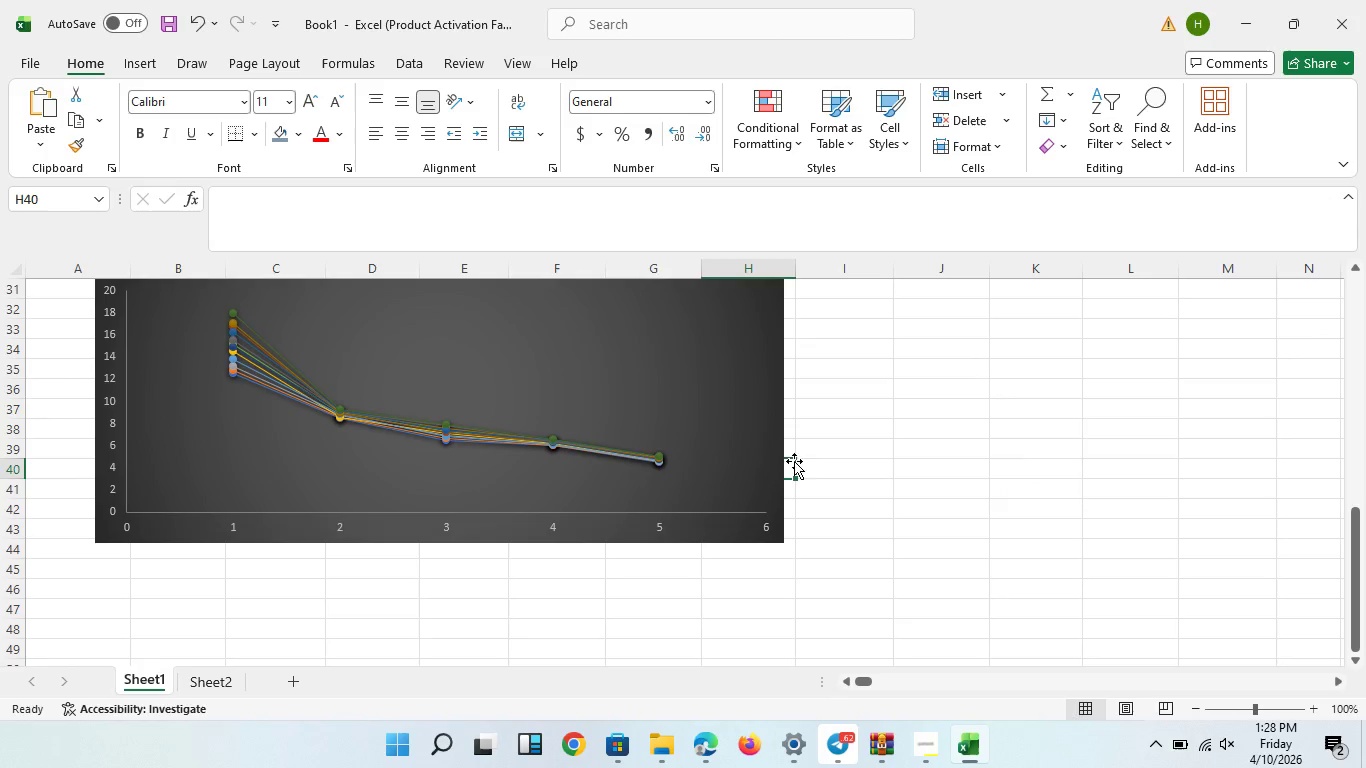 
double_click([645, 466])
 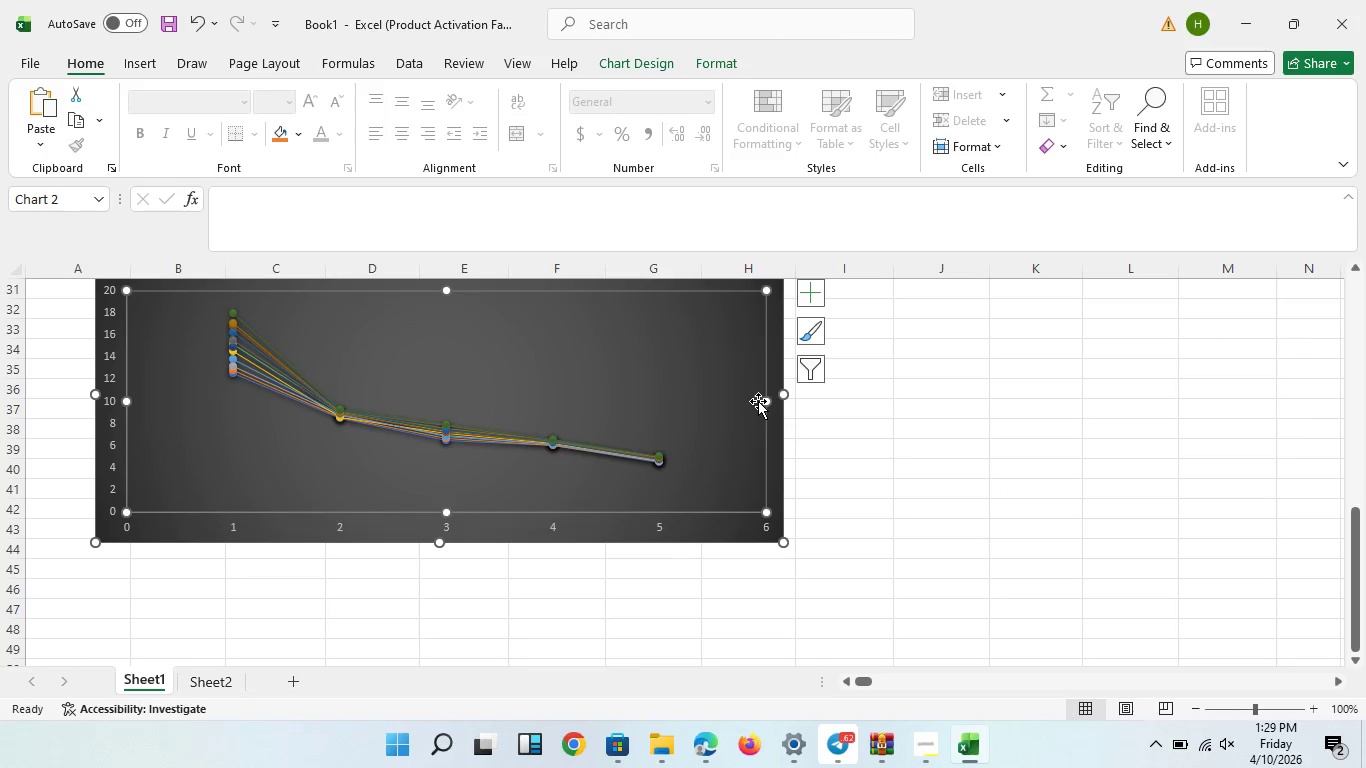 
left_click_drag(start_coordinate=[764, 401], to_coordinate=[860, 398])
 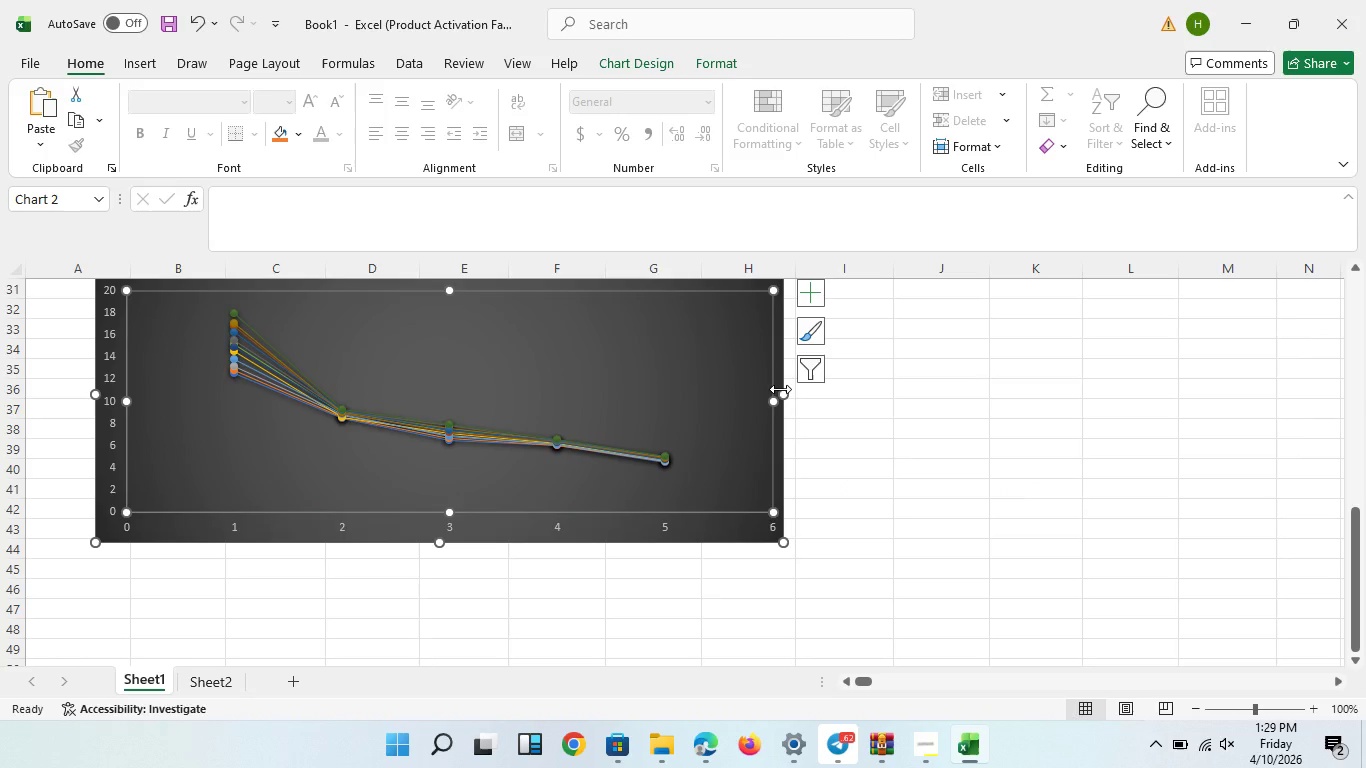 
left_click_drag(start_coordinate=[780, 389], to_coordinate=[915, 386])
 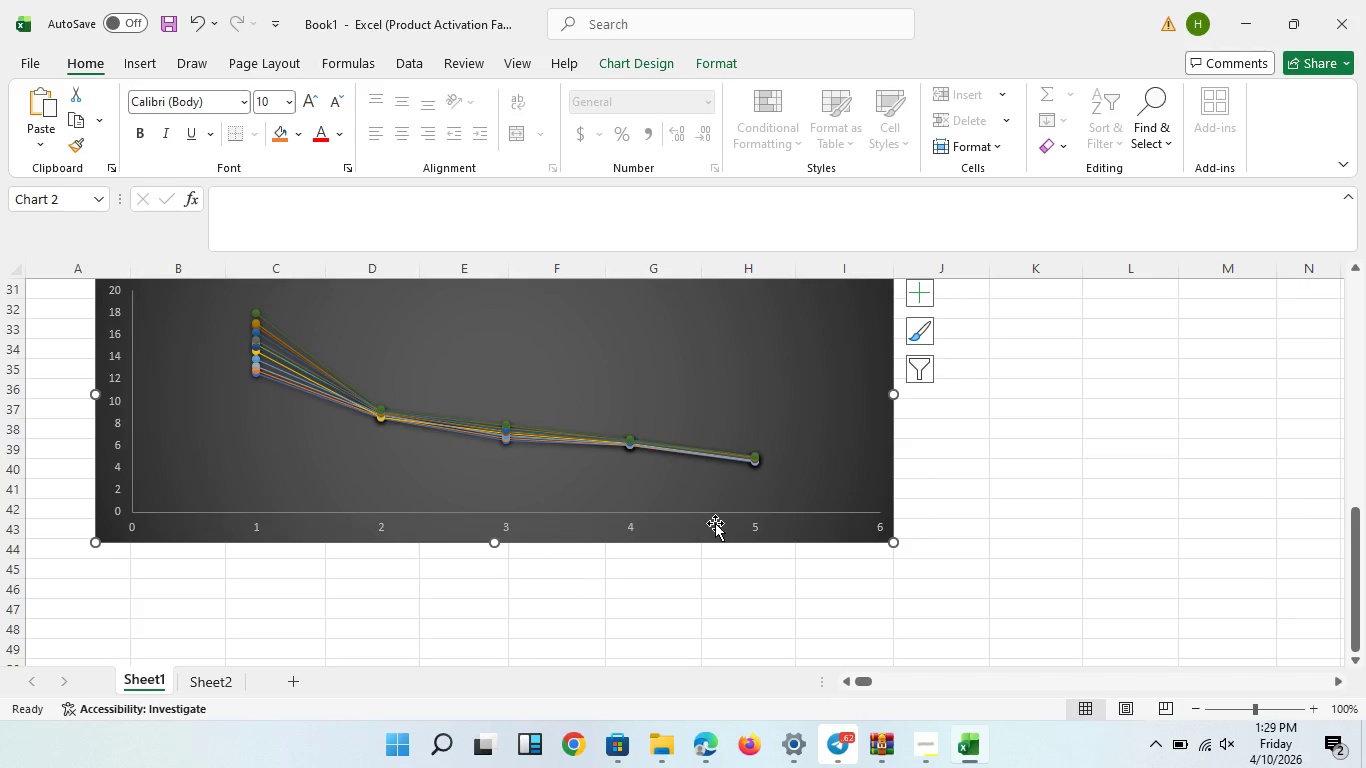 
scroll: coordinate [715, 523], scroll_direction: up, amount: 2.0
 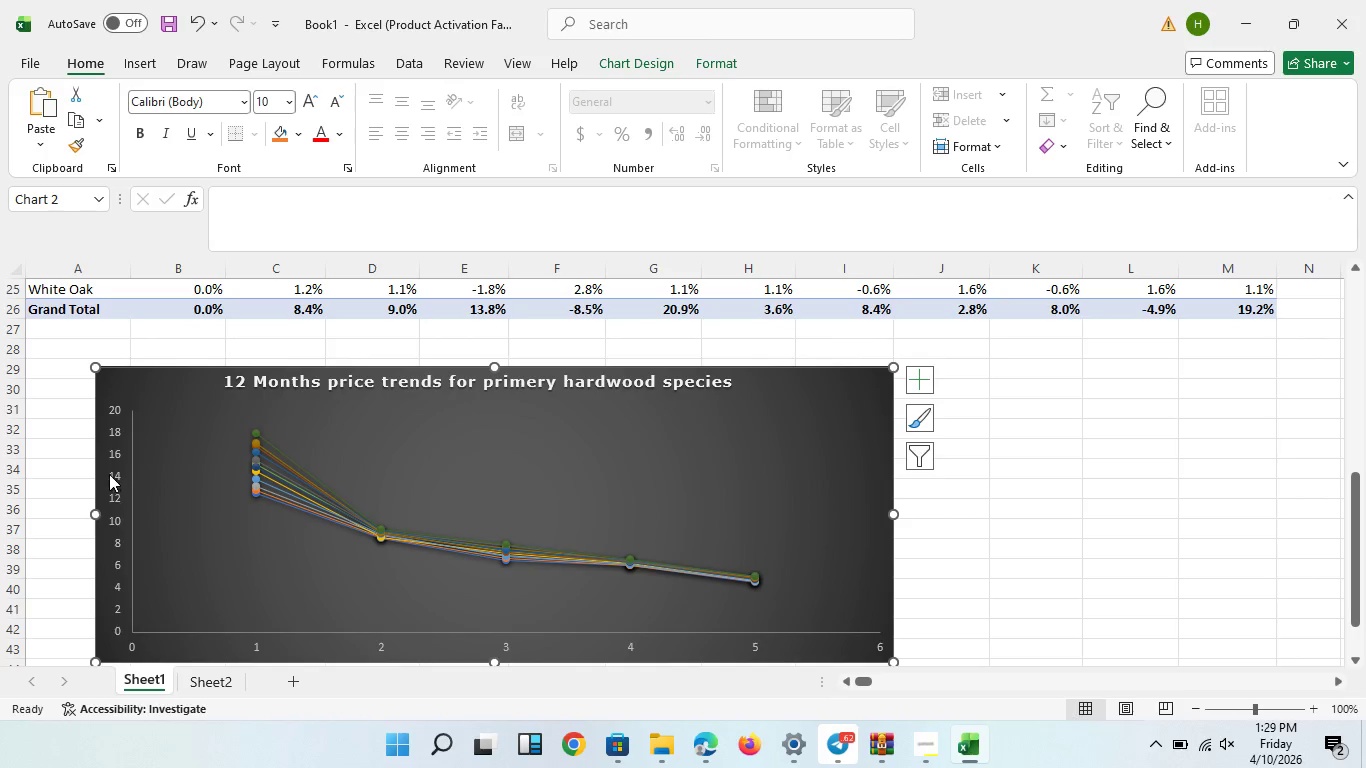 
left_click([109, 474])
 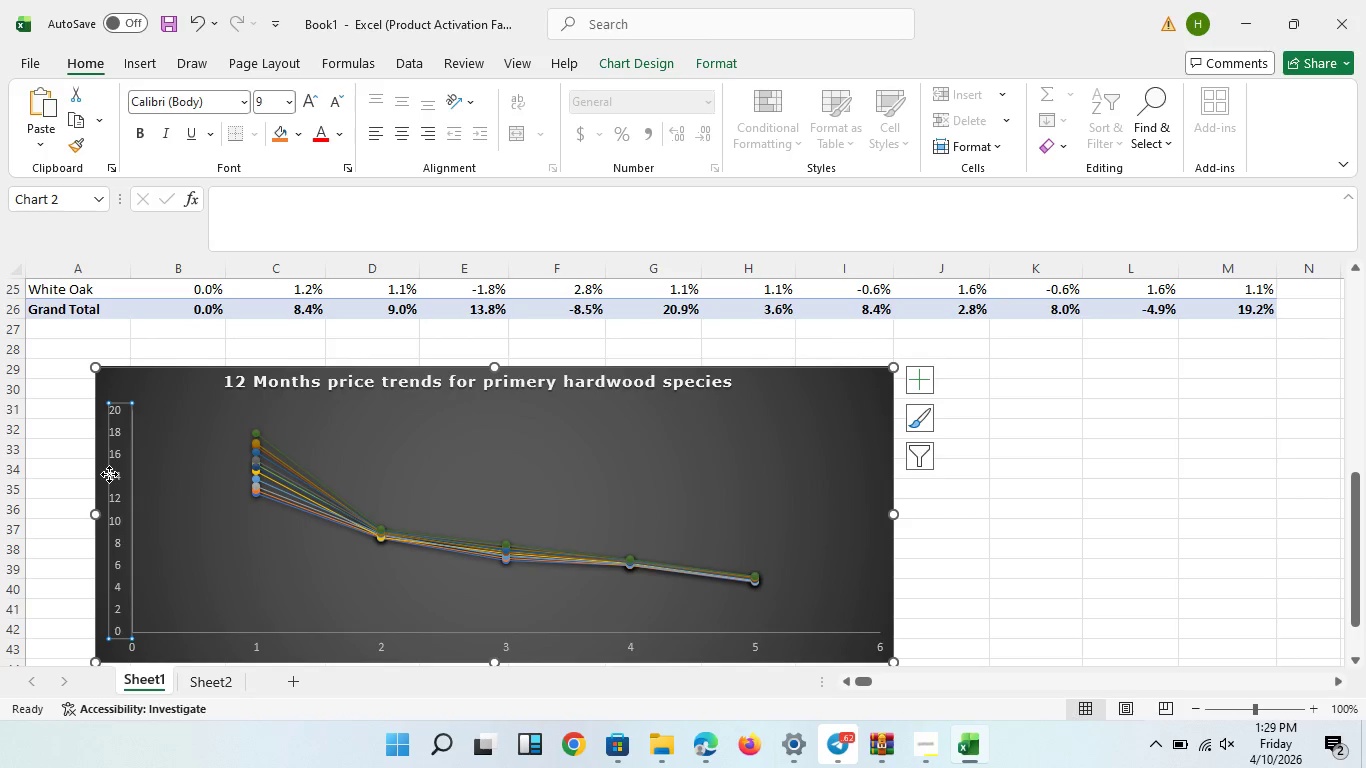 
right_click([109, 474])
 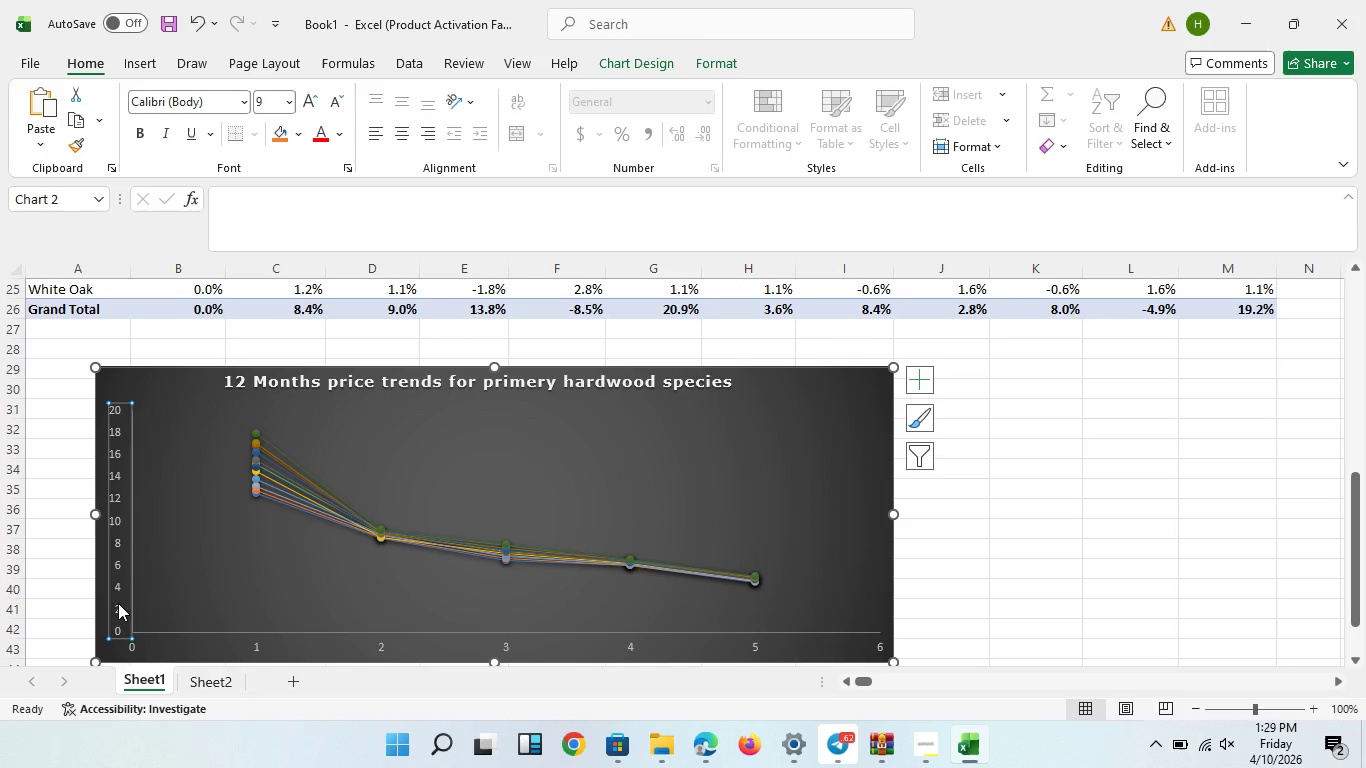 
double_click([118, 603])
 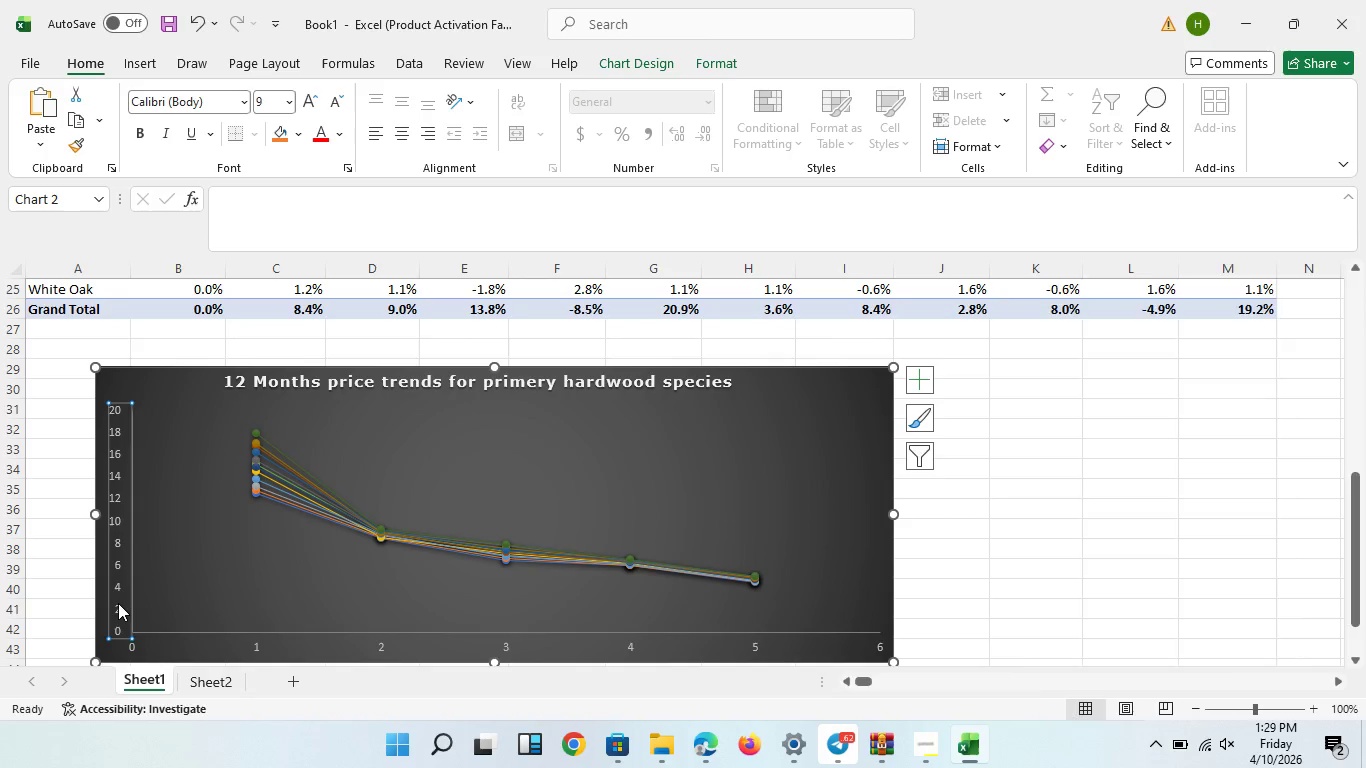 
triple_click([118, 603])
 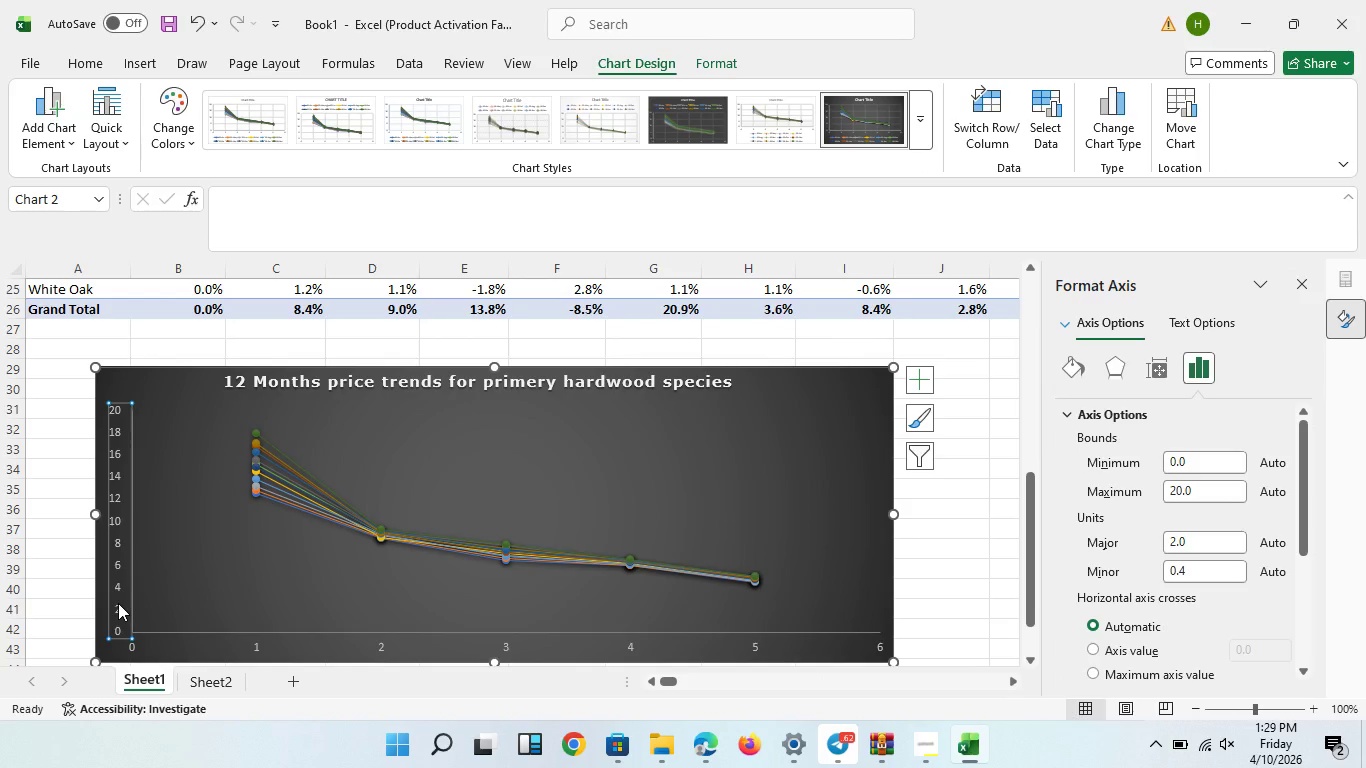 
wait(29.02)
 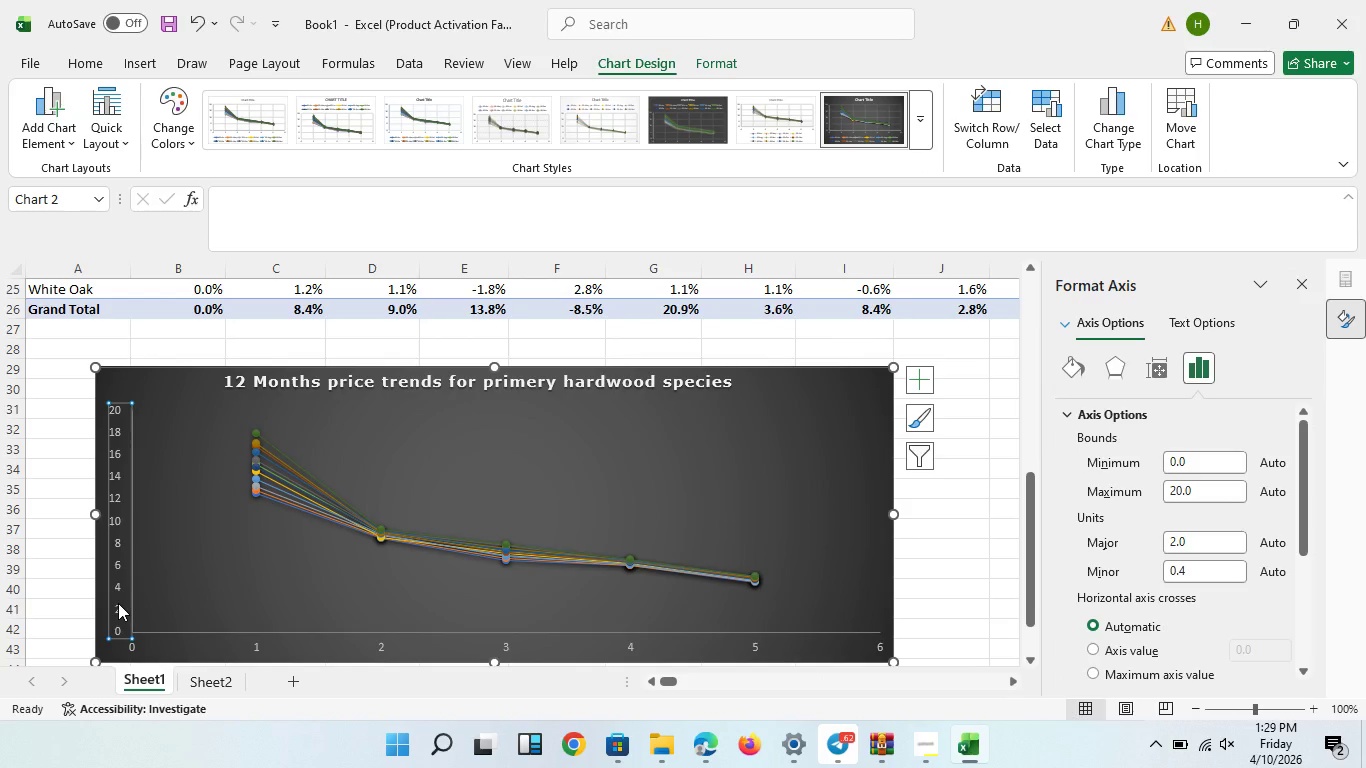 
scroll: coordinate [390, 612], scroll_direction: down, amount: 1.0
 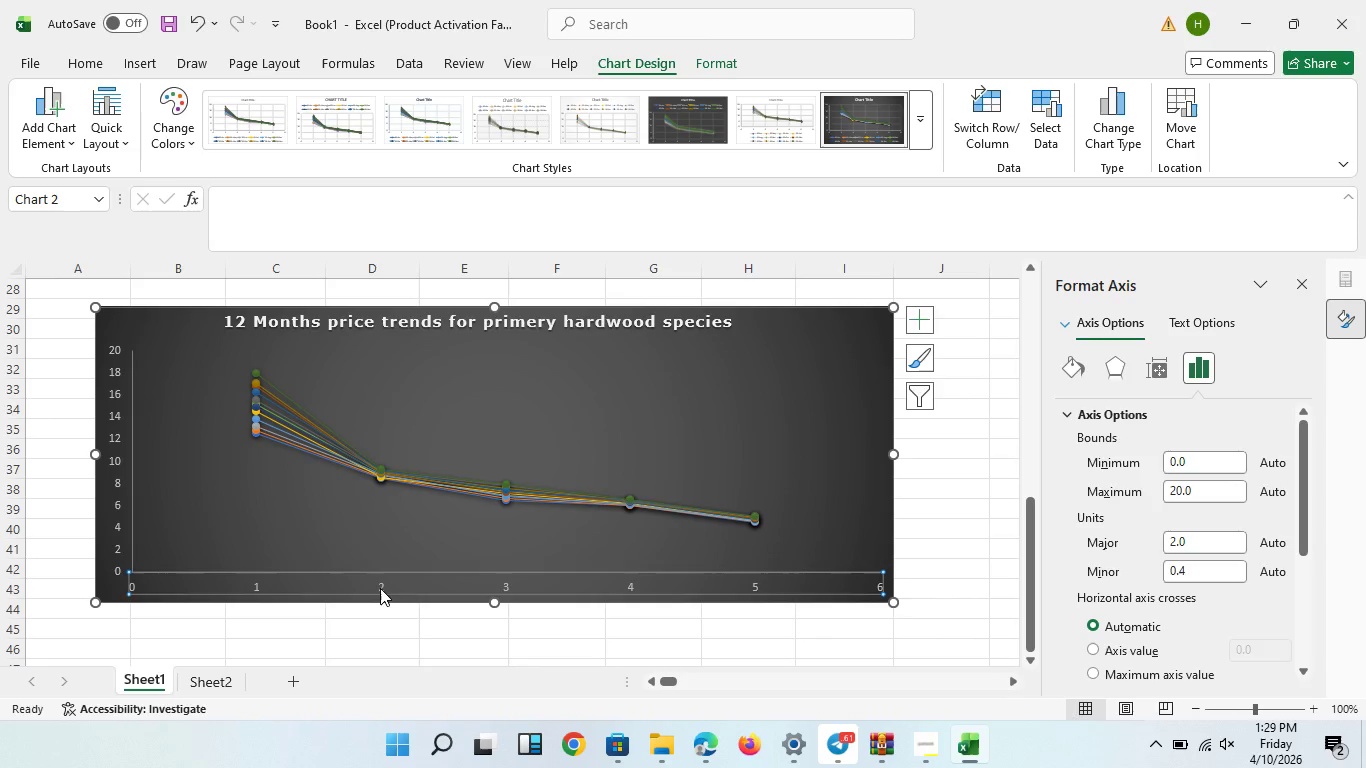 
left_click([380, 588])
 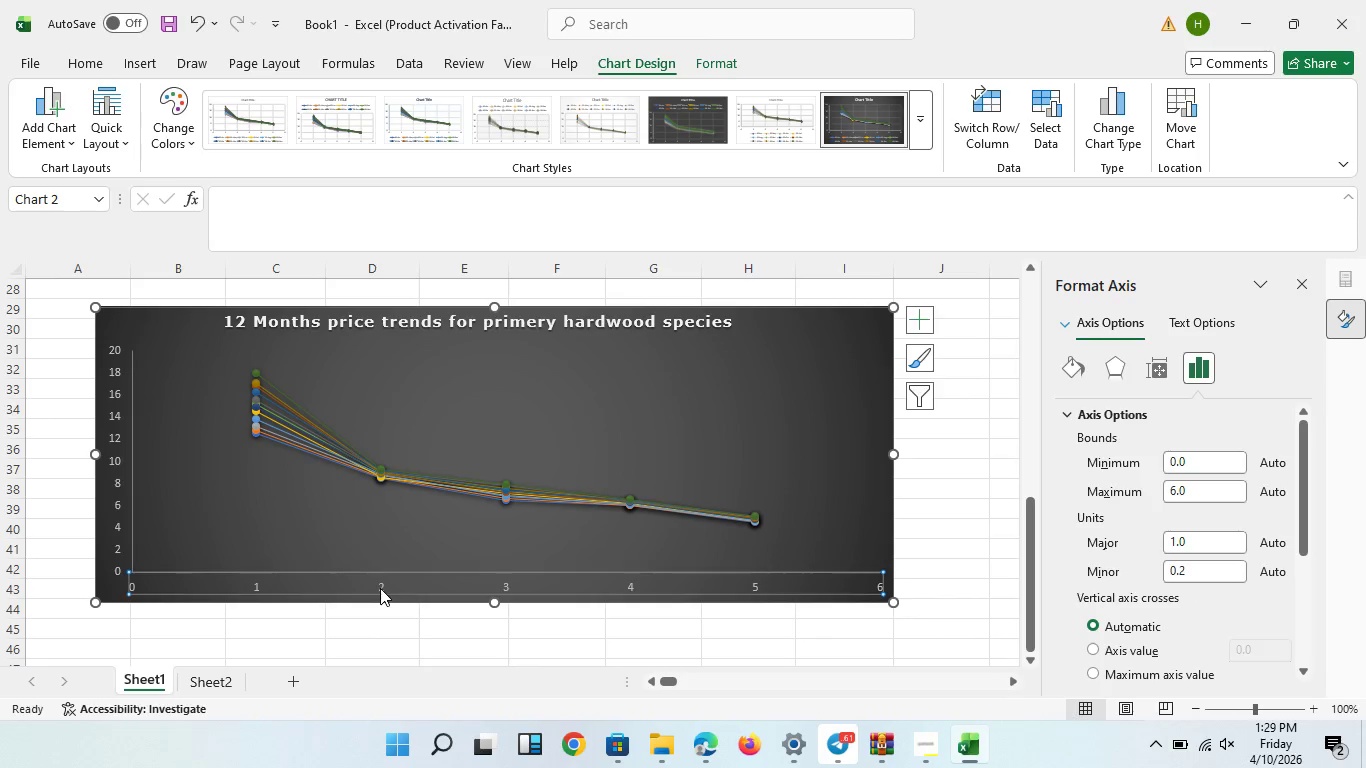 
right_click([380, 588])
 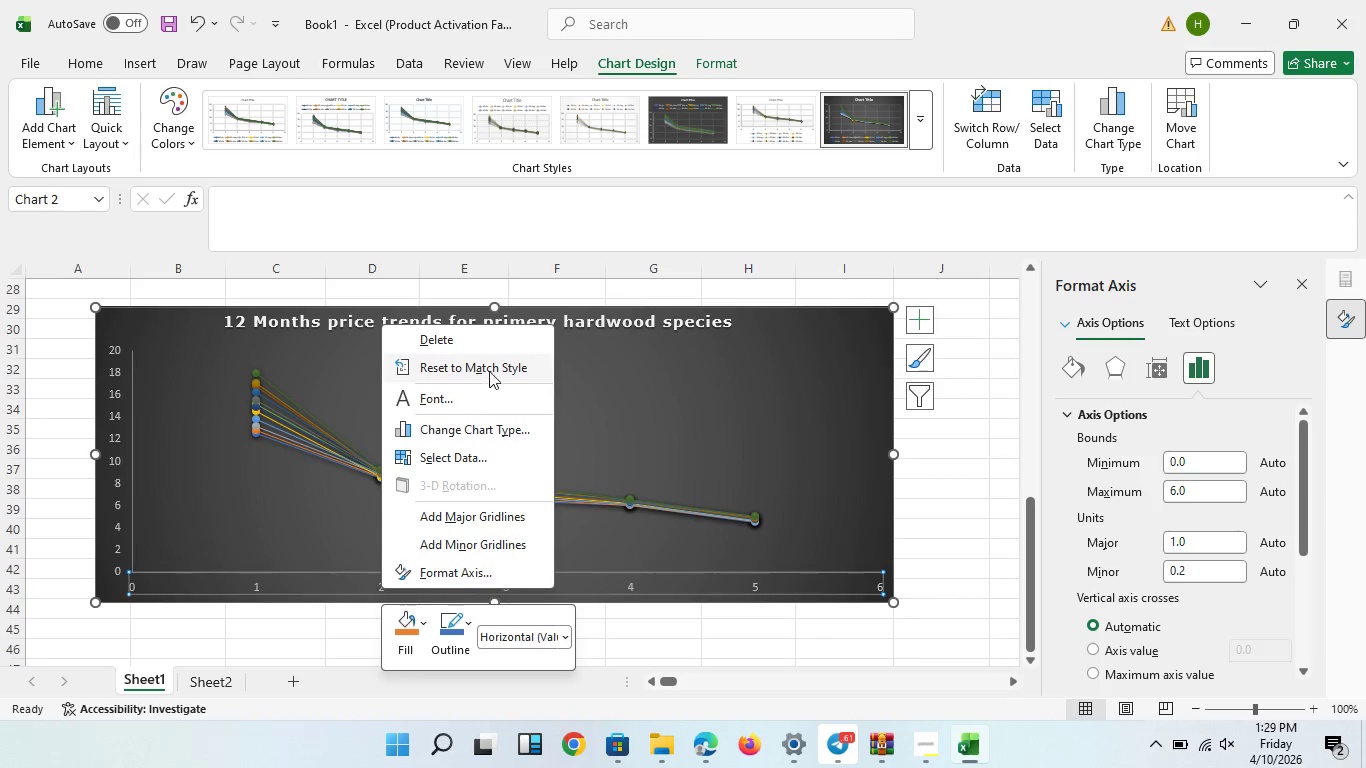 
left_click([662, 381])
 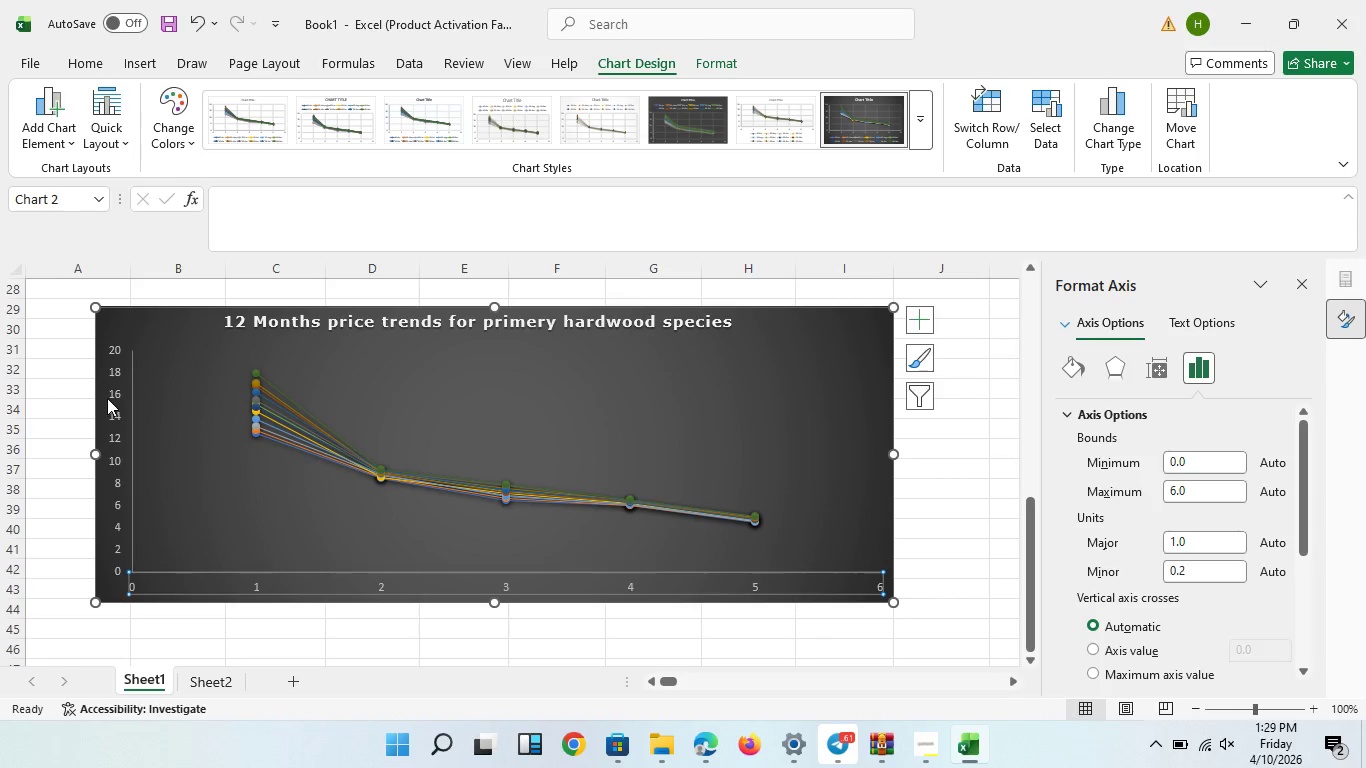 
left_click([107, 398])
 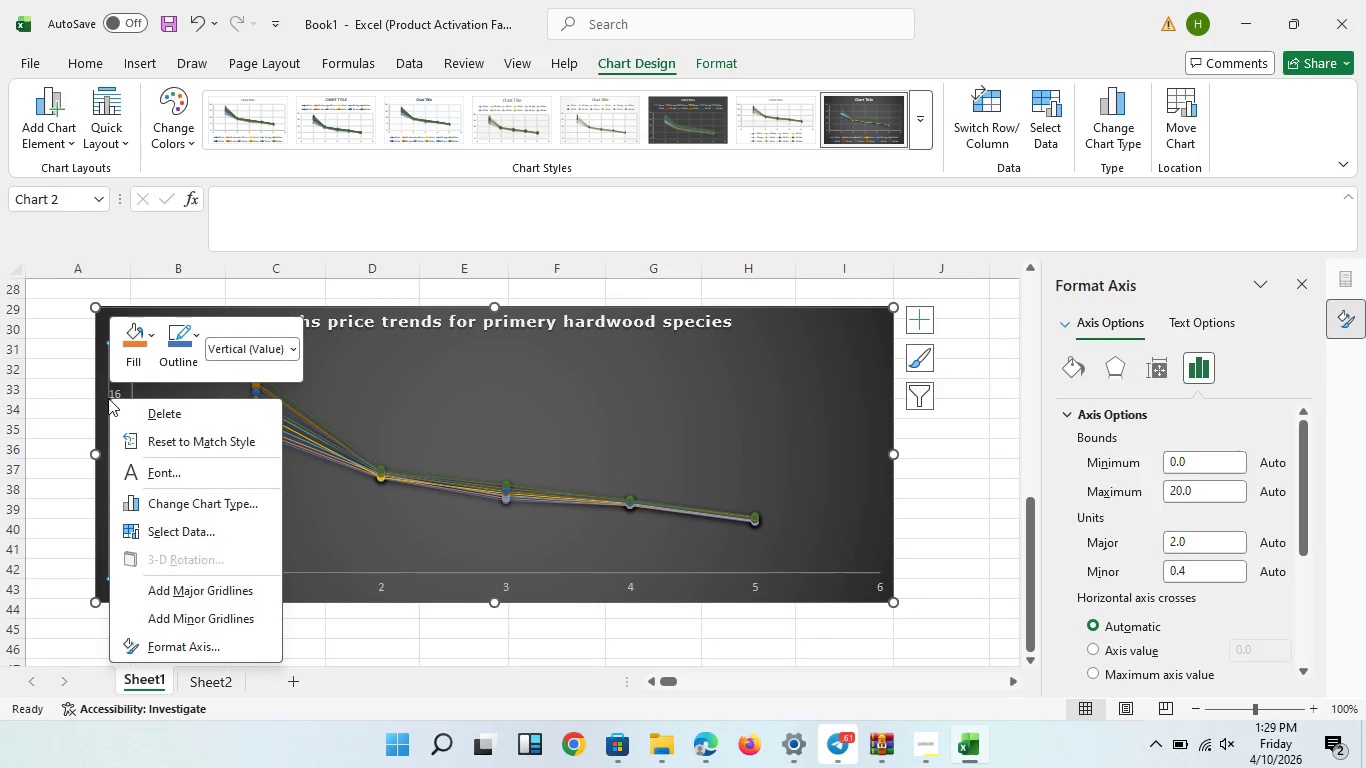 
right_click([108, 398])
 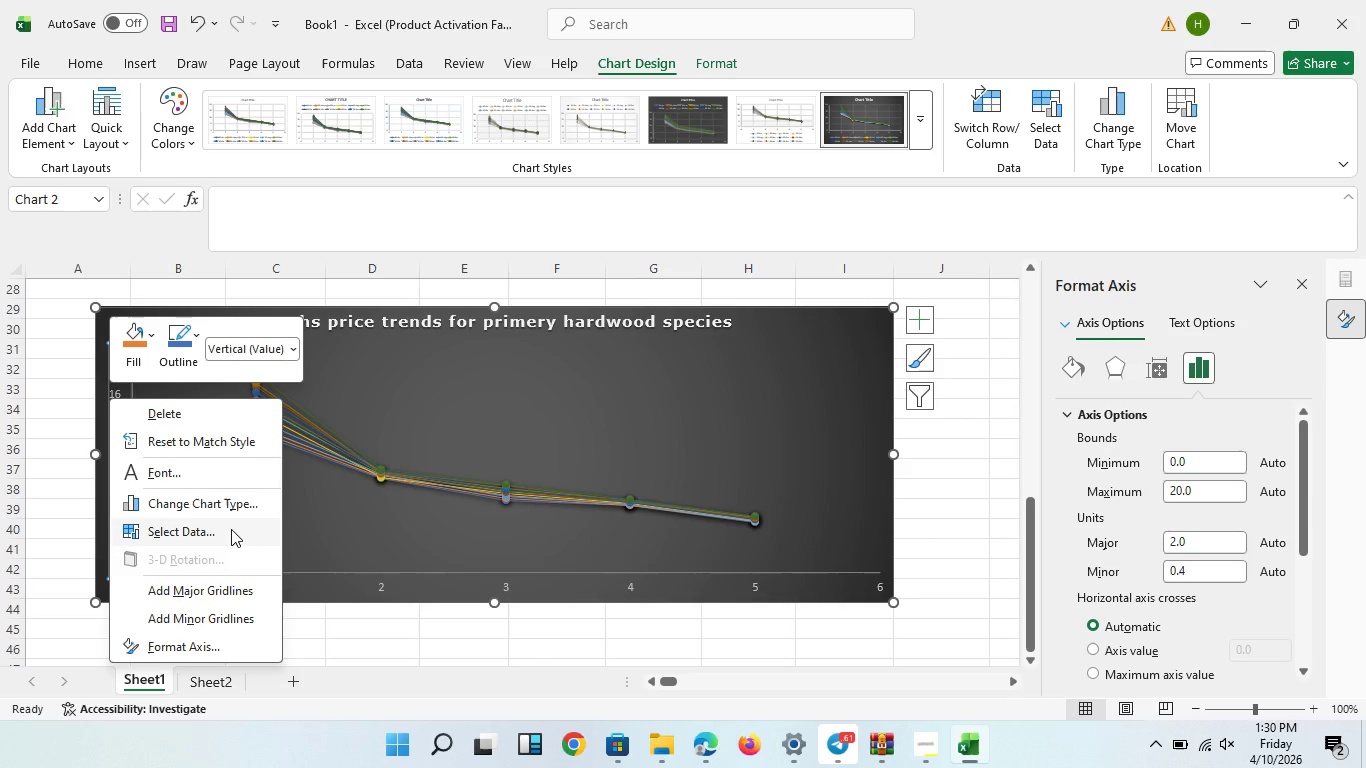 
wait(20.31)
 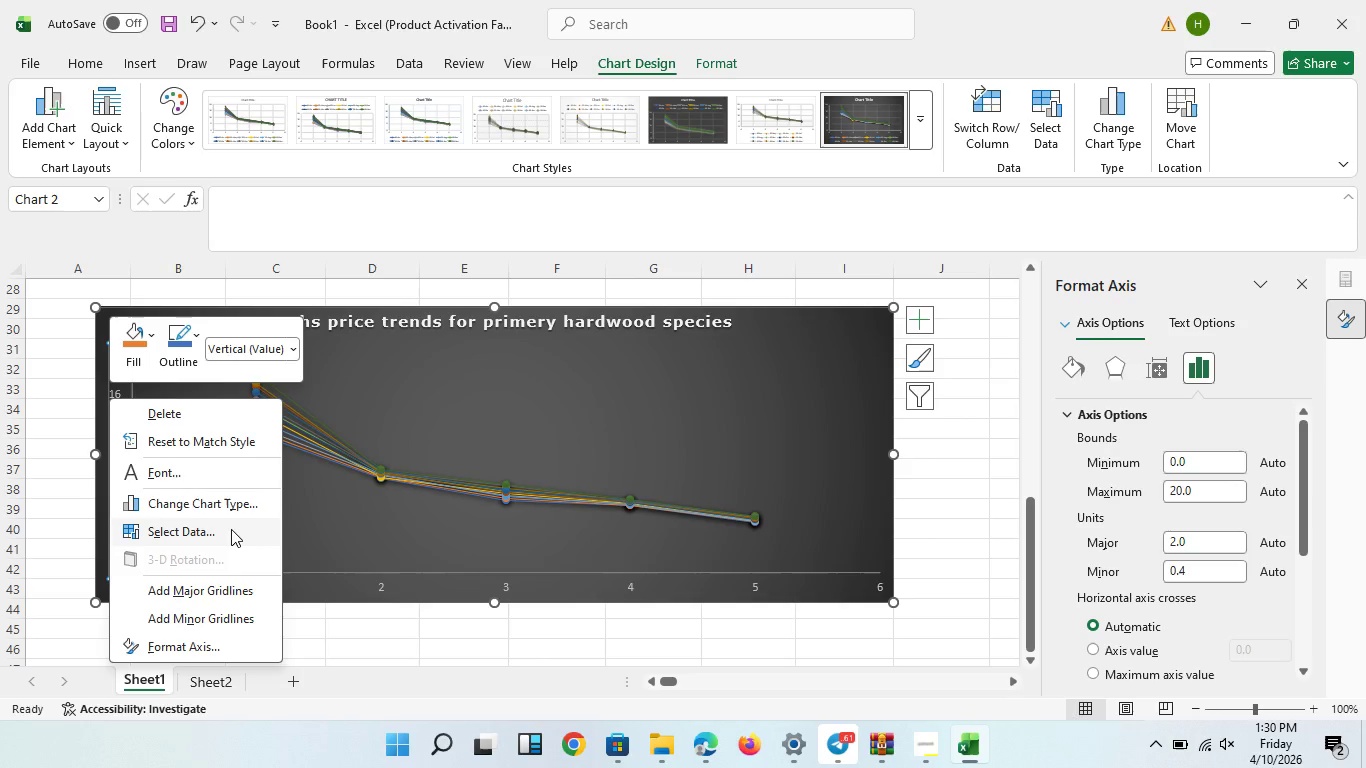 
left_click([692, 613])
 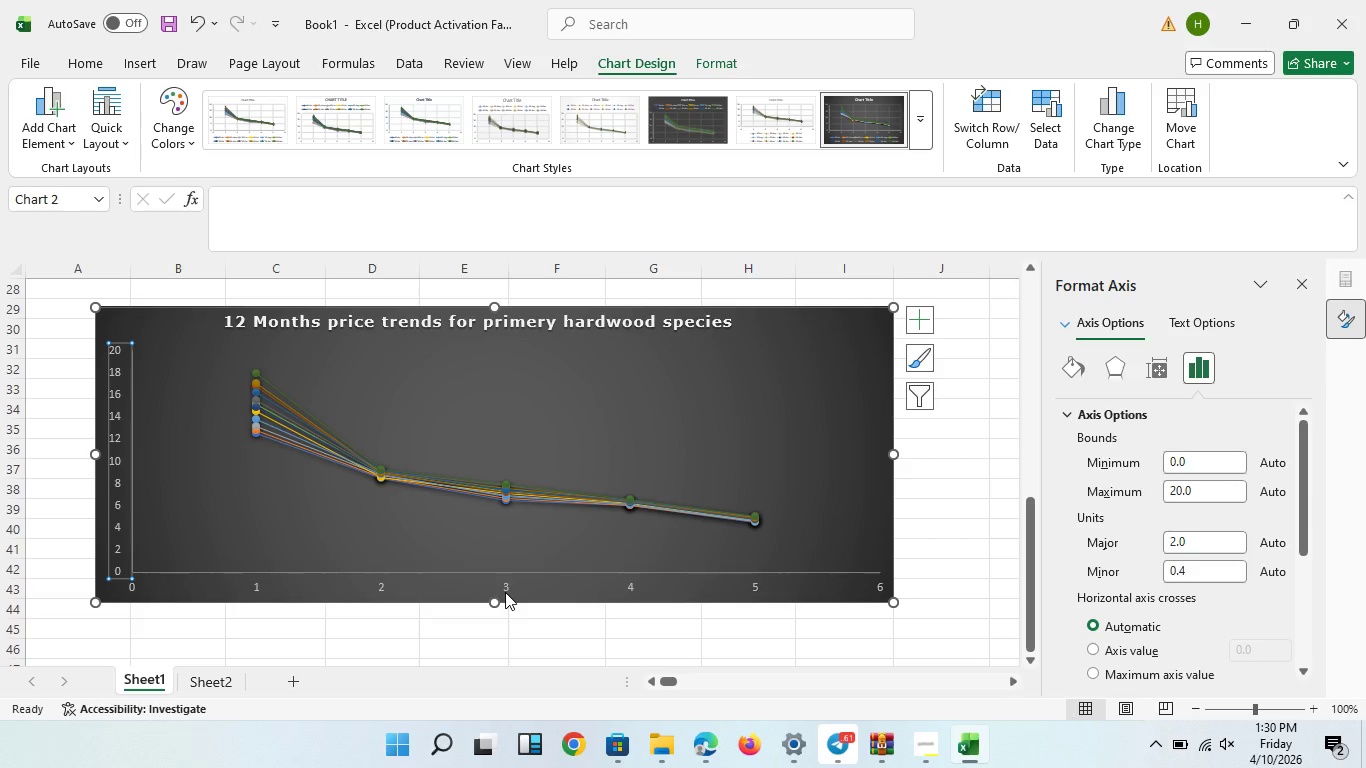 
left_click([505, 592])
 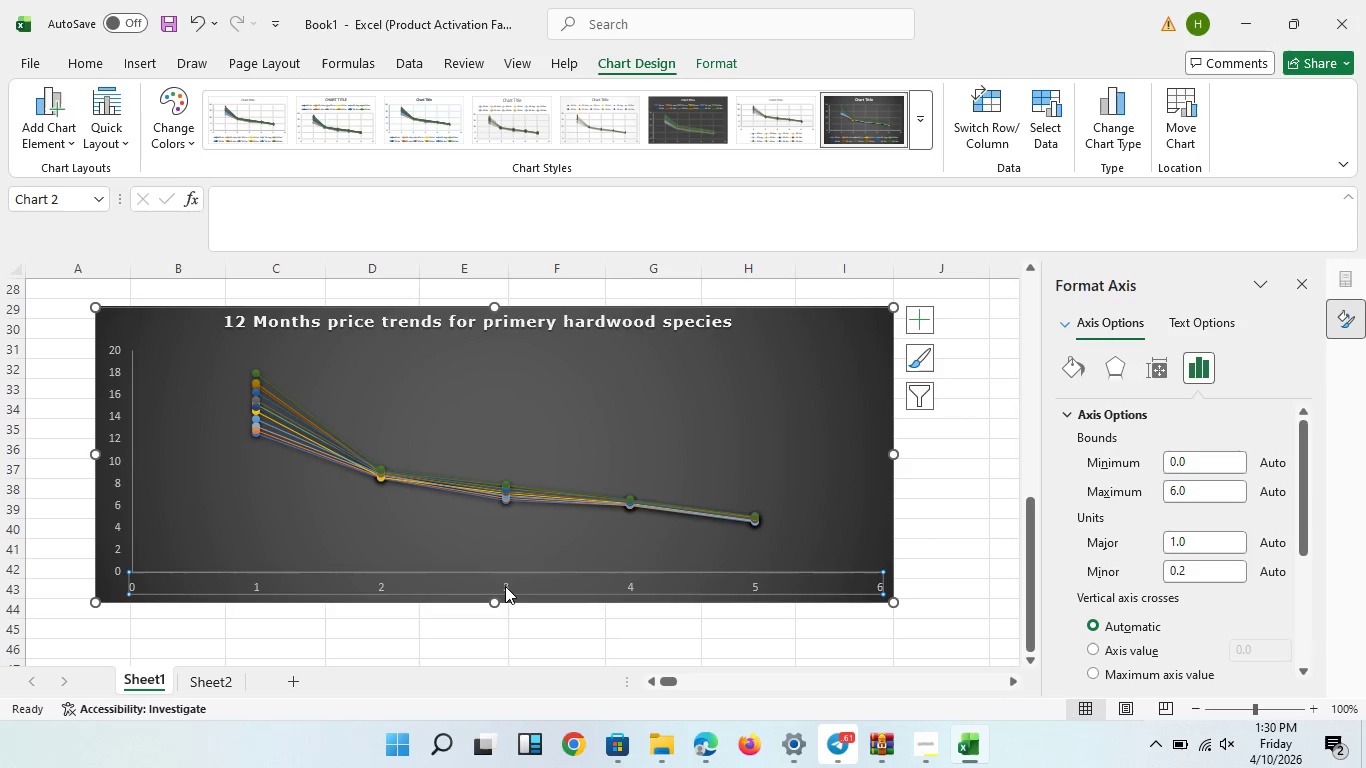 
double_click([505, 586])
 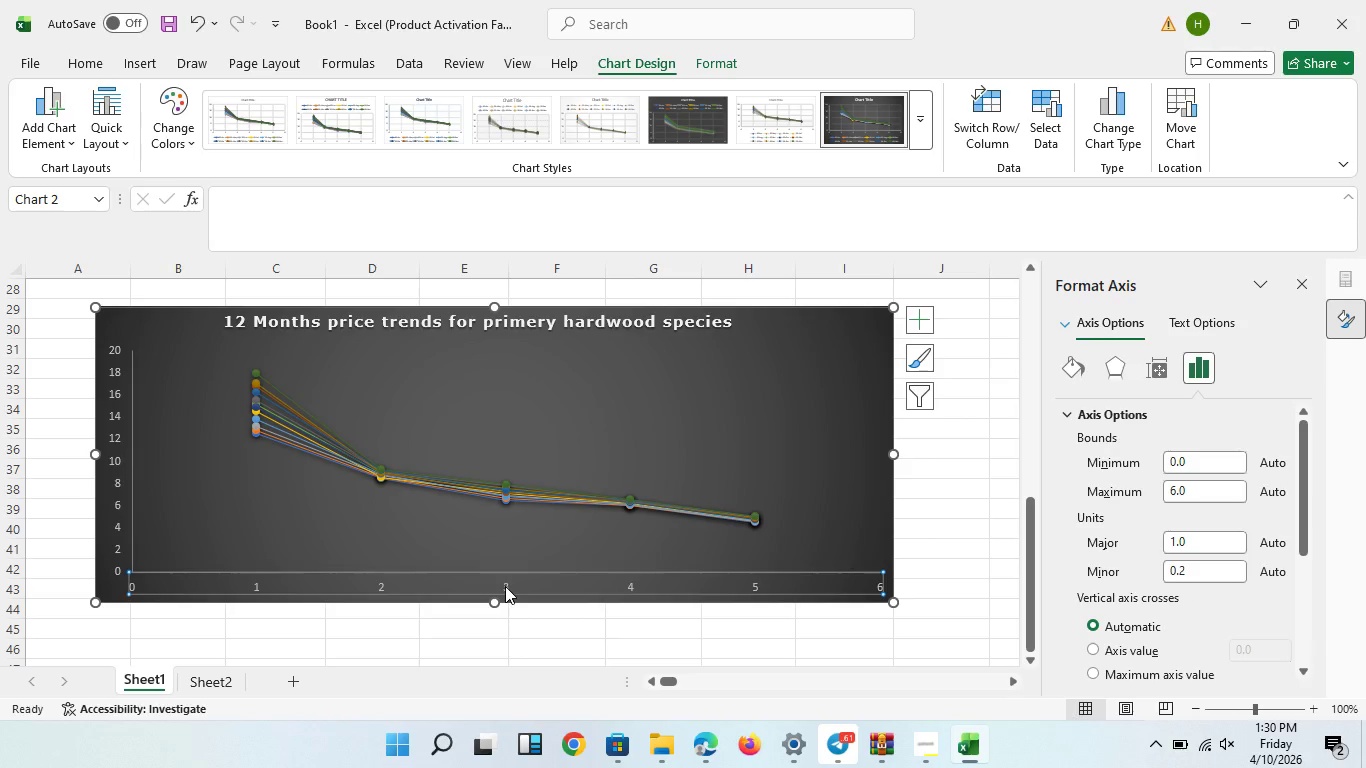 
triple_click([505, 586])
 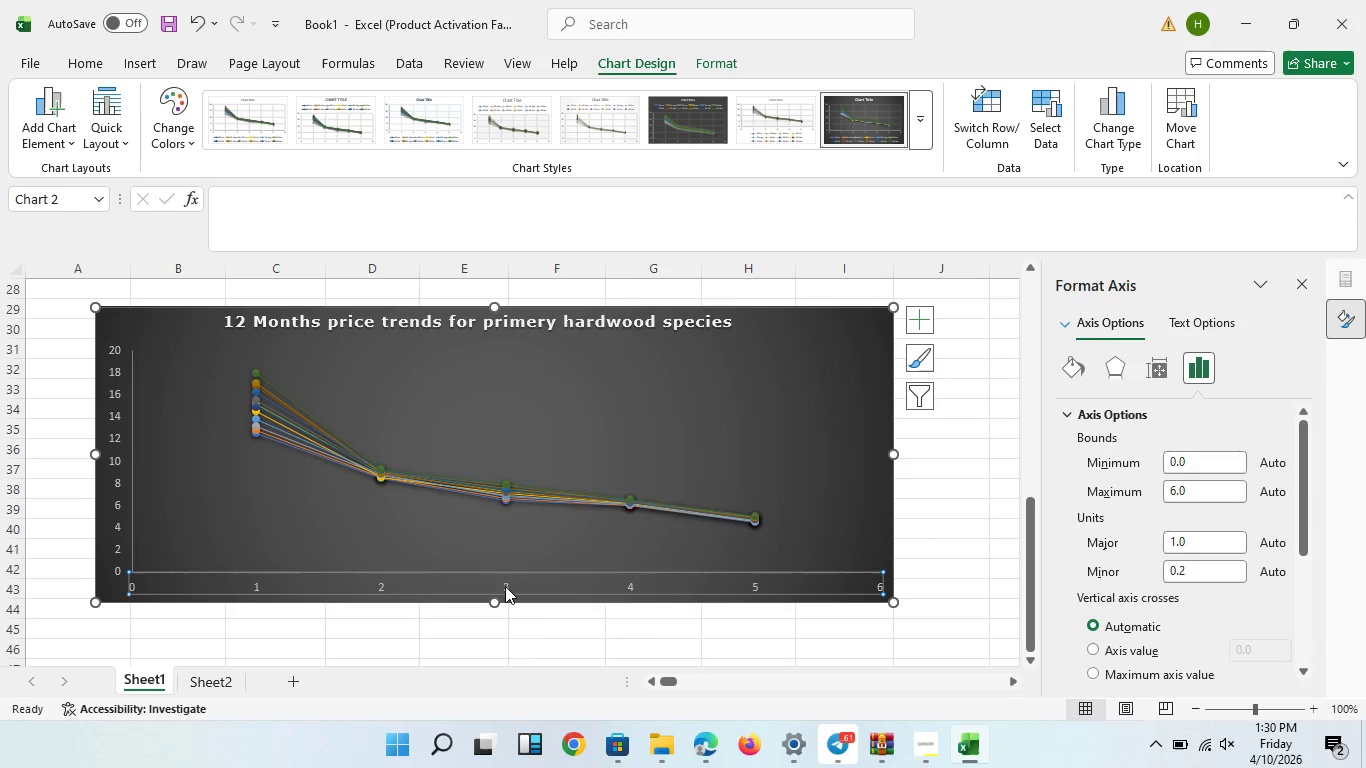 
right_click([505, 586])
 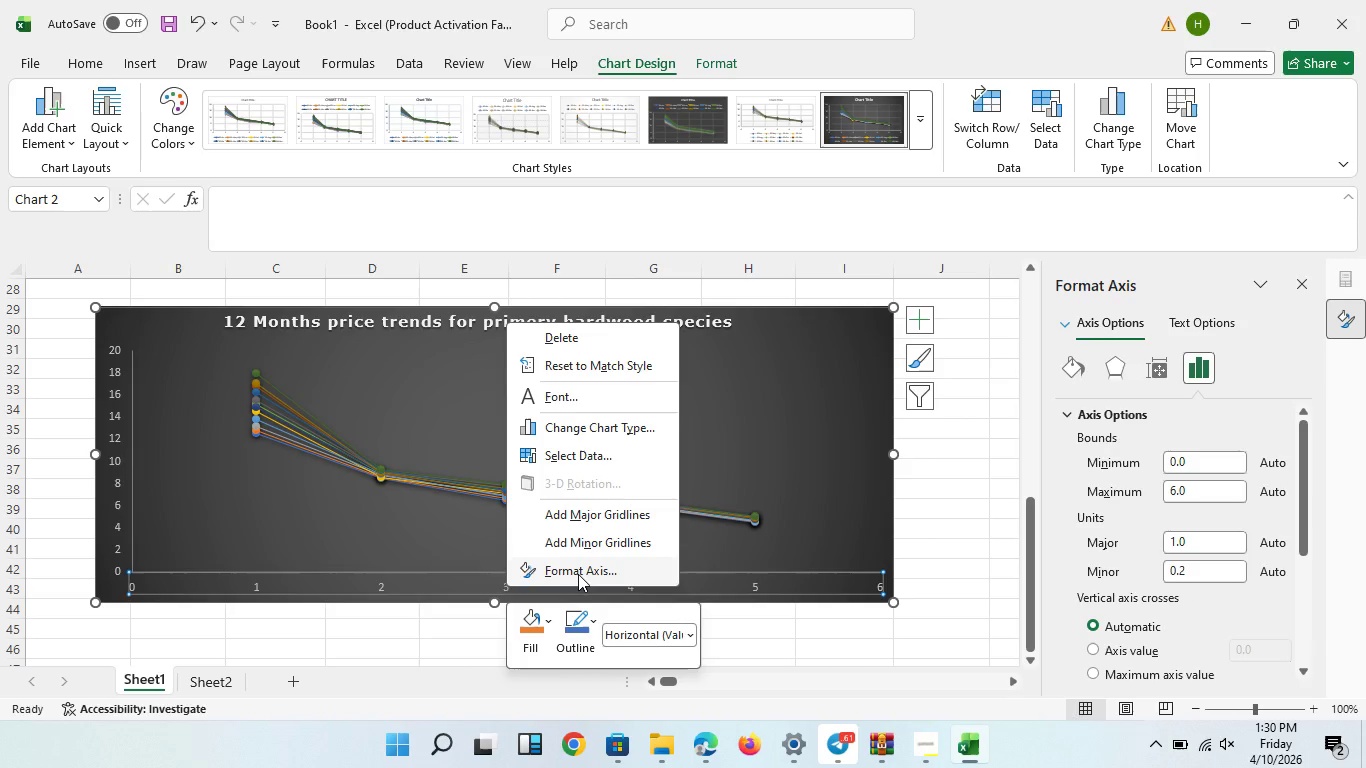 
left_click([578, 574])
 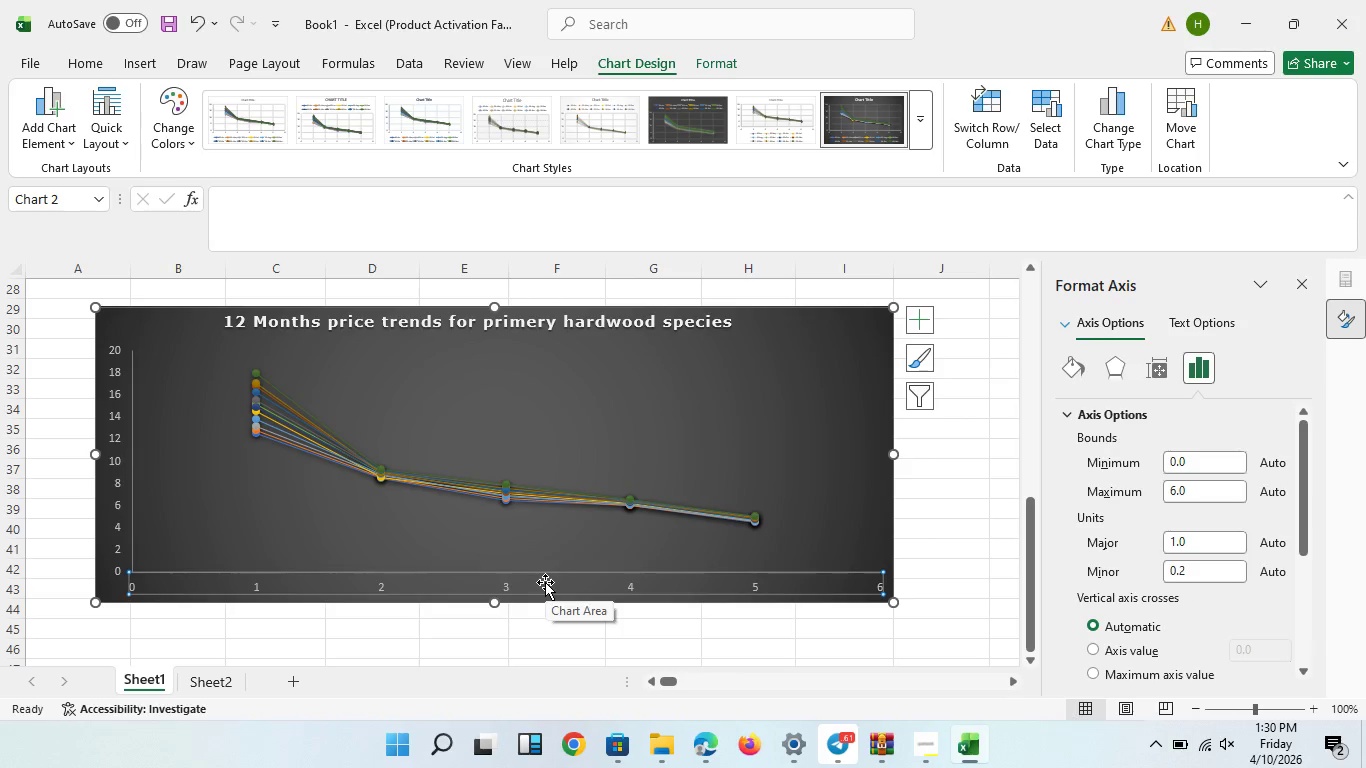 
left_click([545, 582])
 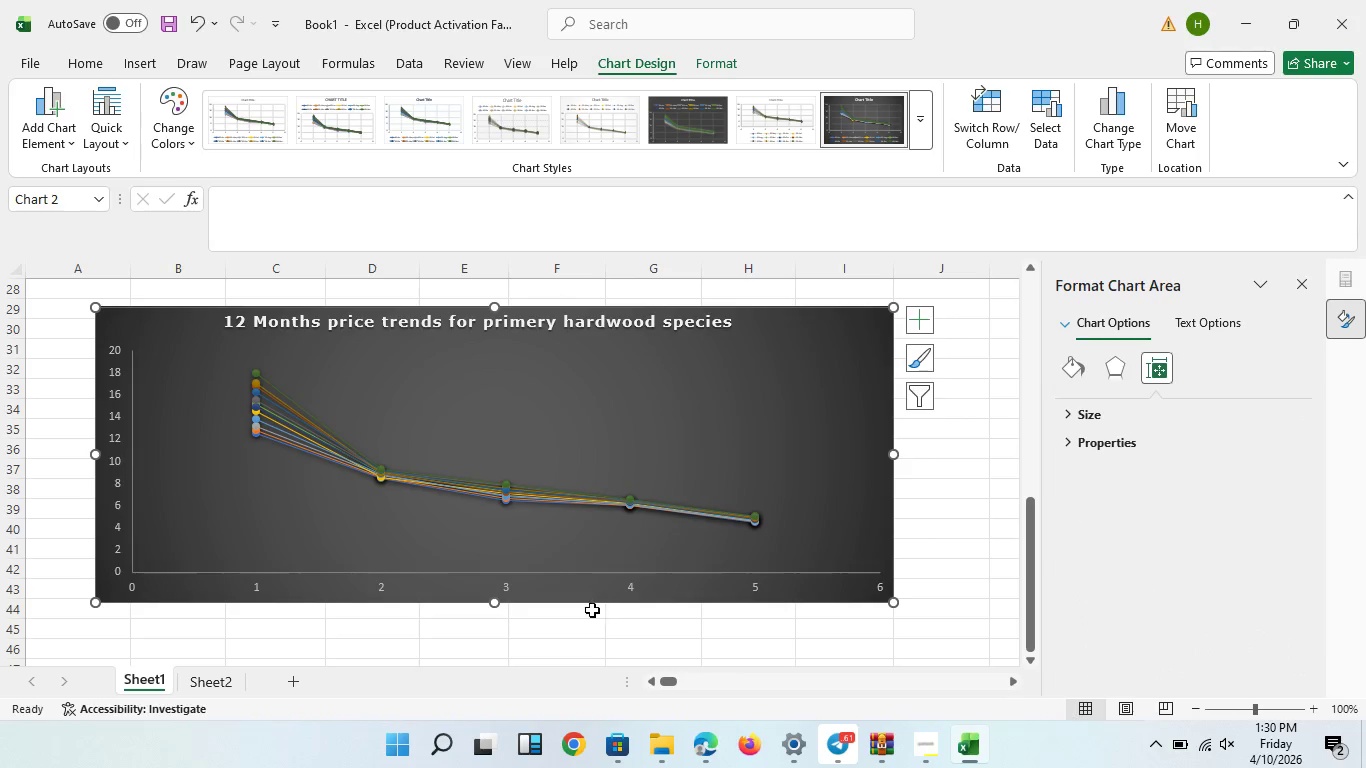 
left_click([592, 611])
 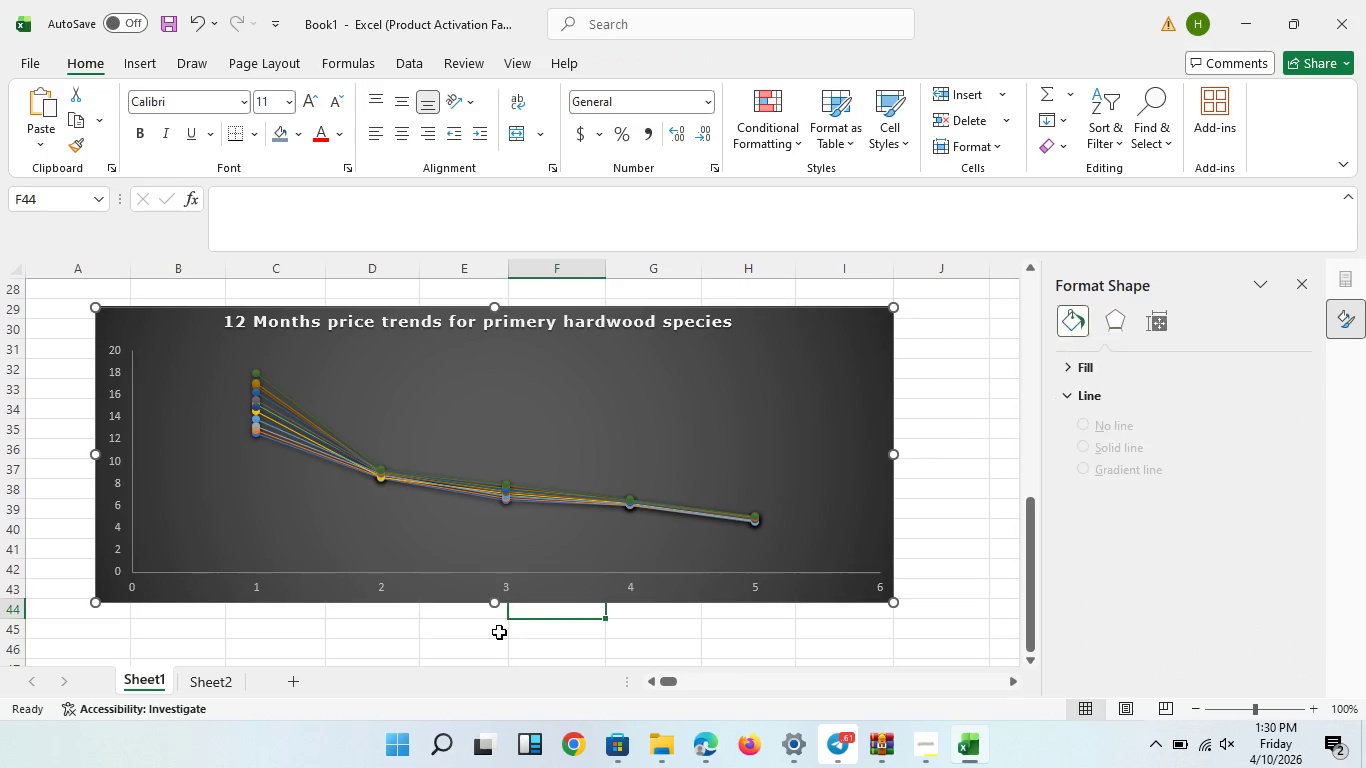 
left_click([499, 632])
 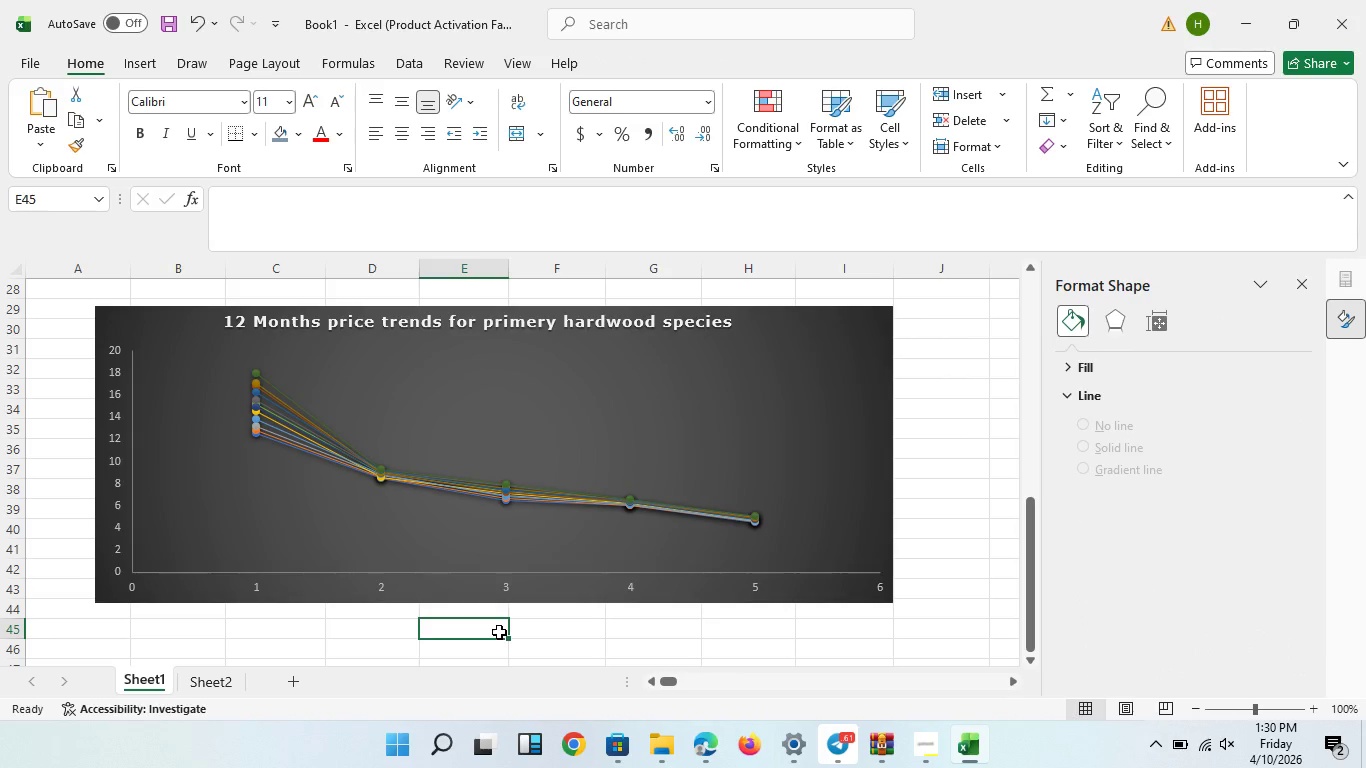 
wait(9.3)
 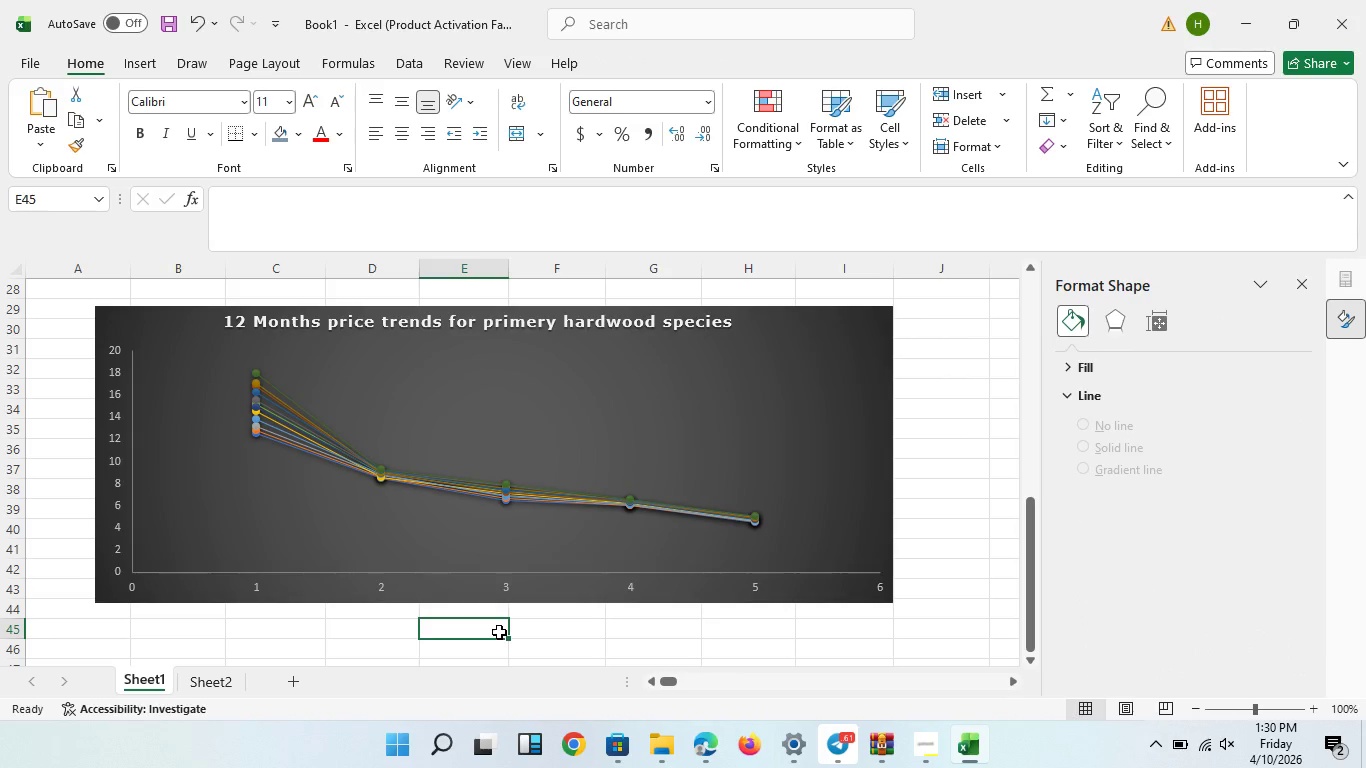 
left_click([485, 567])
 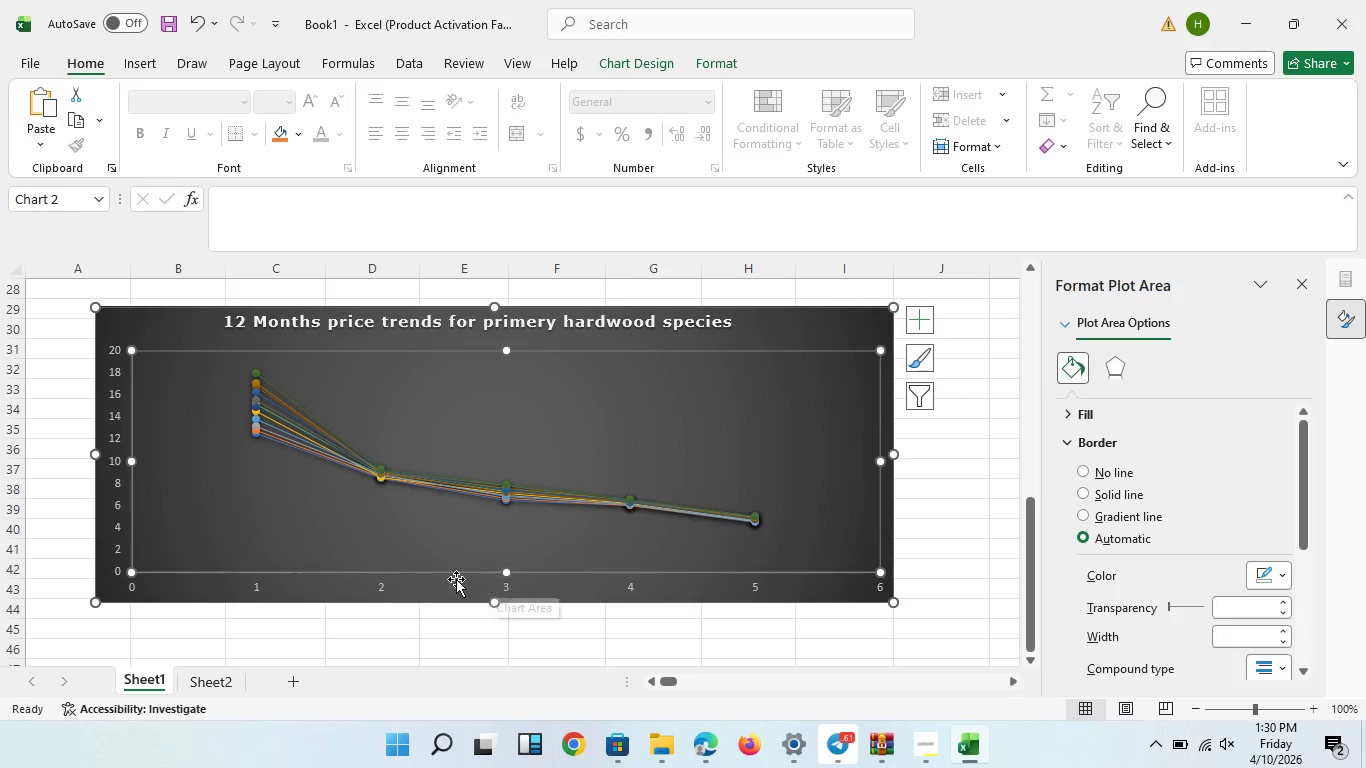 
left_click([396, 575])
 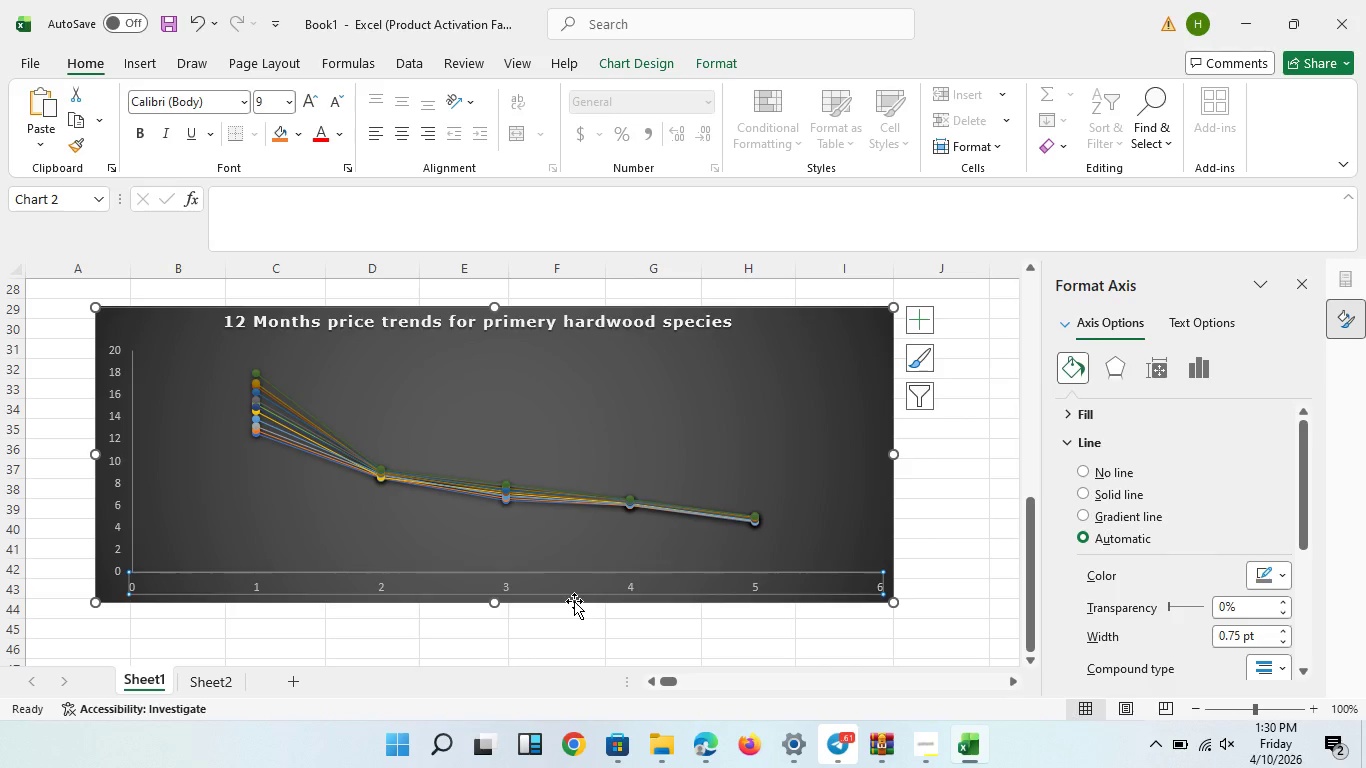 
scroll: coordinate [519, 551], scroll_direction: up, amount: 1.0
 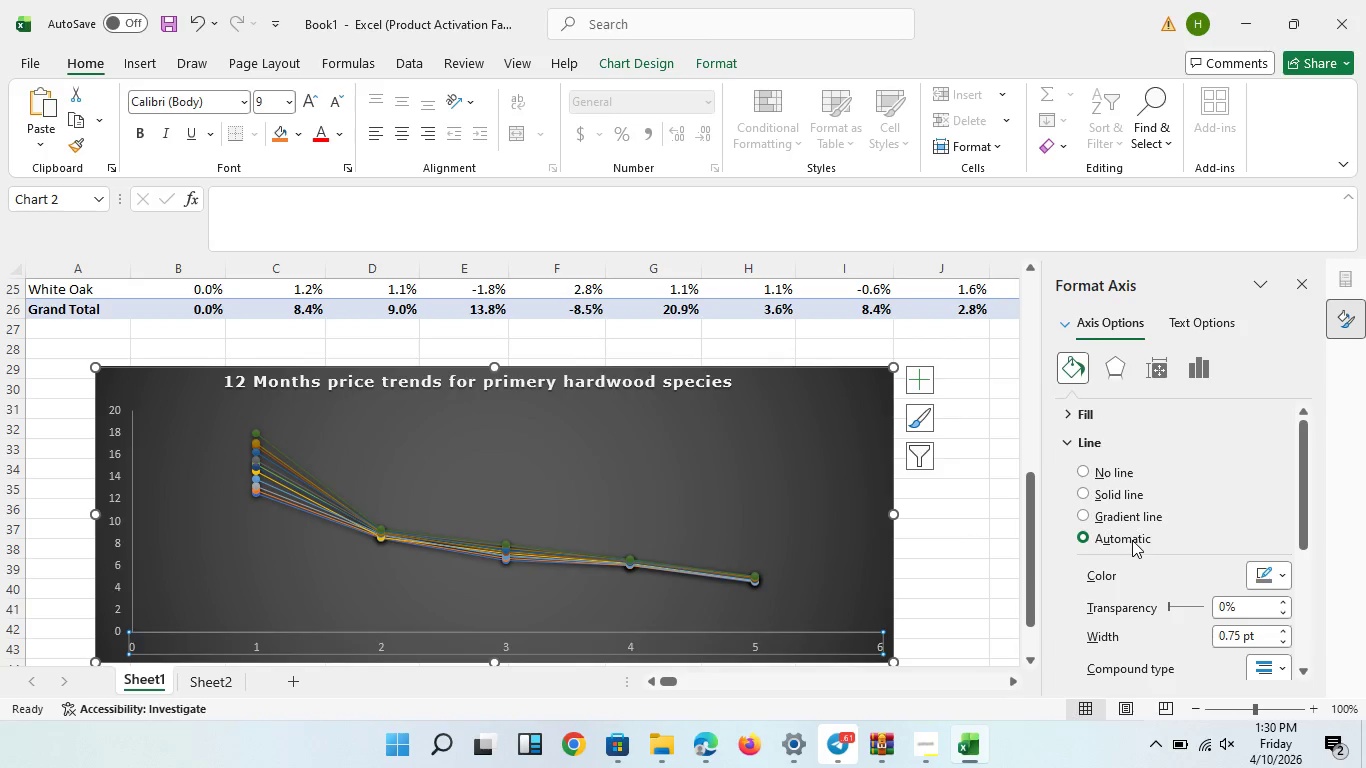 
scroll: coordinate [1154, 614], scroll_direction: down, amount: 6.0
 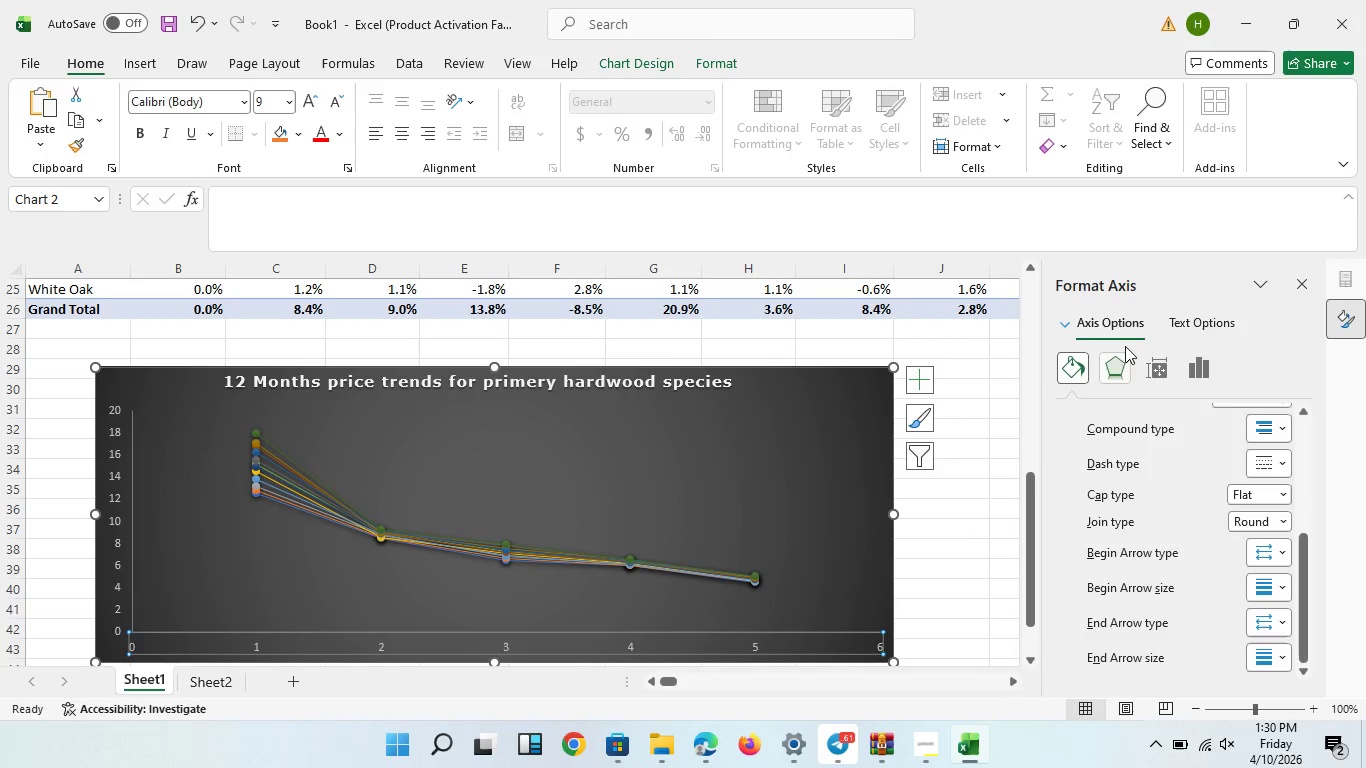 
left_click([1210, 320])
 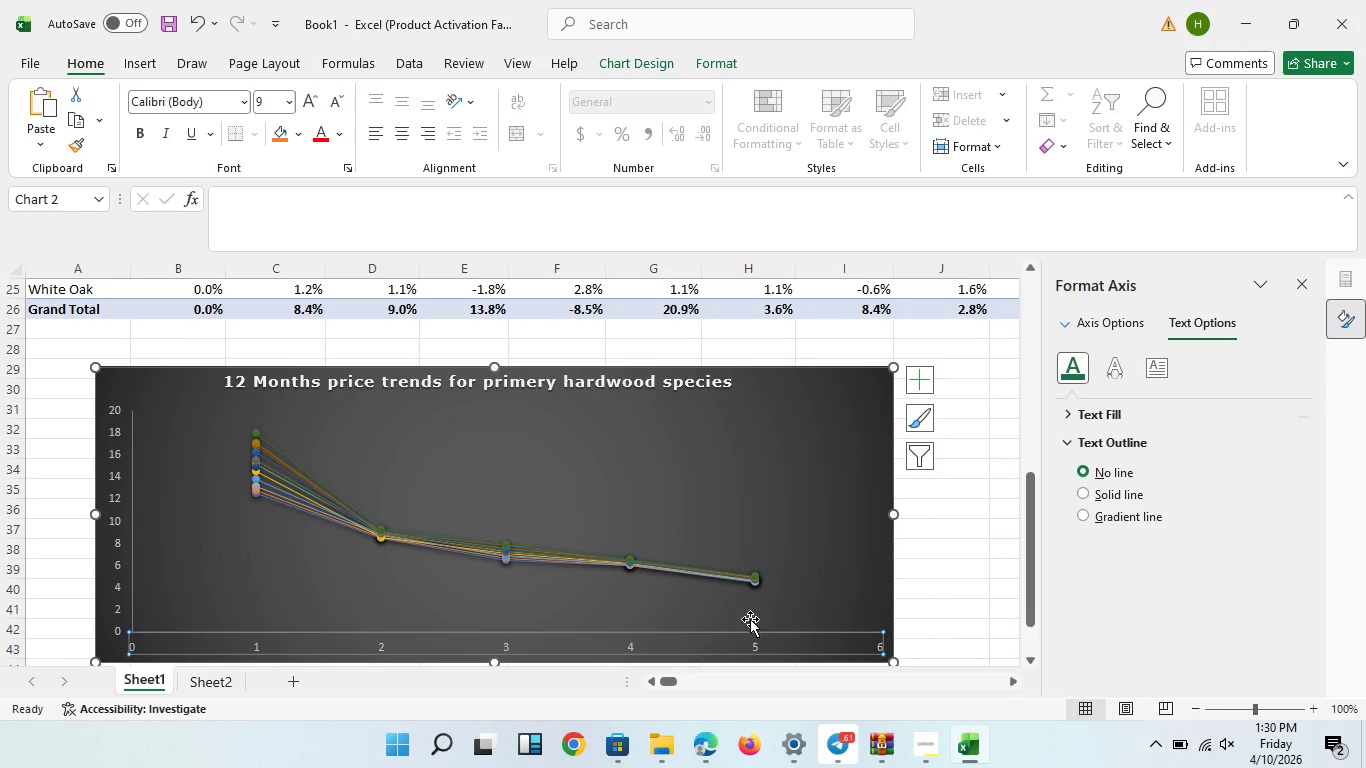 
right_click([724, 643])
 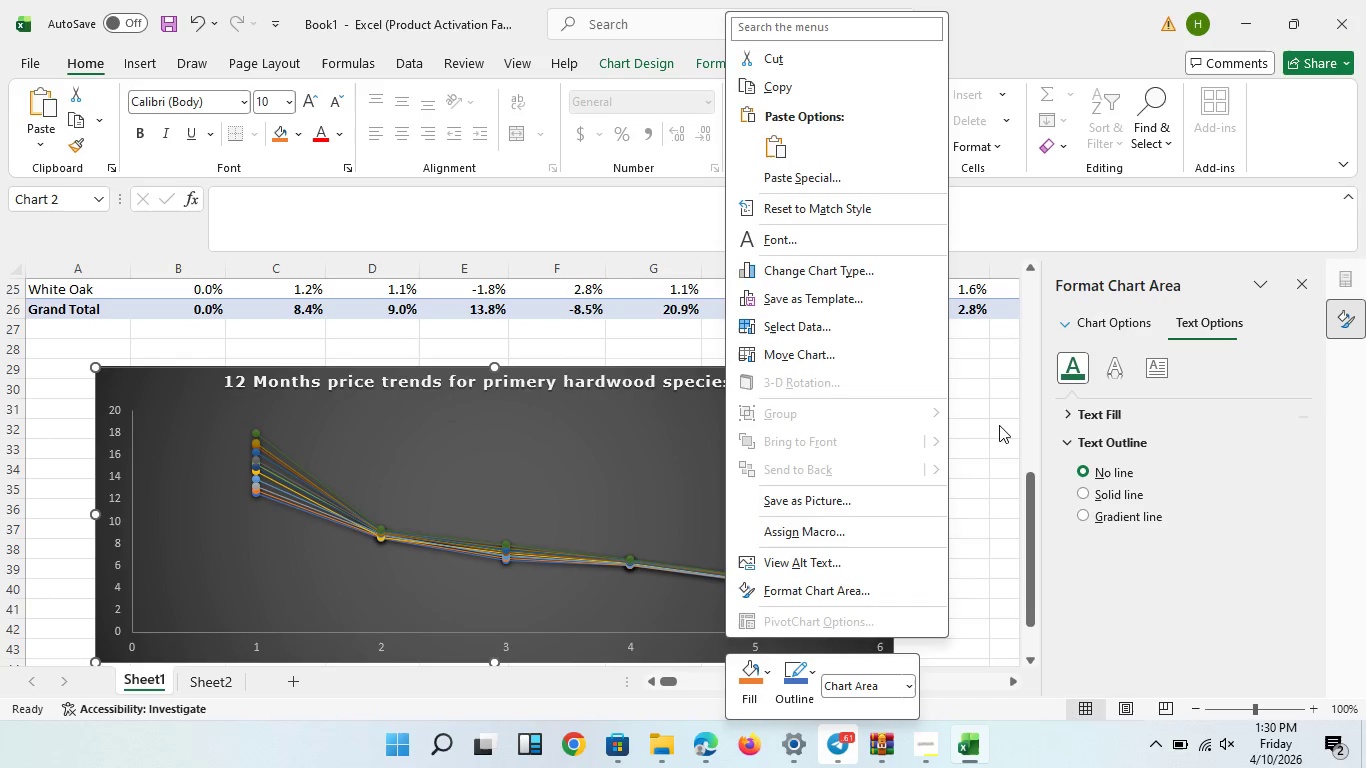 
left_click([999, 403])
 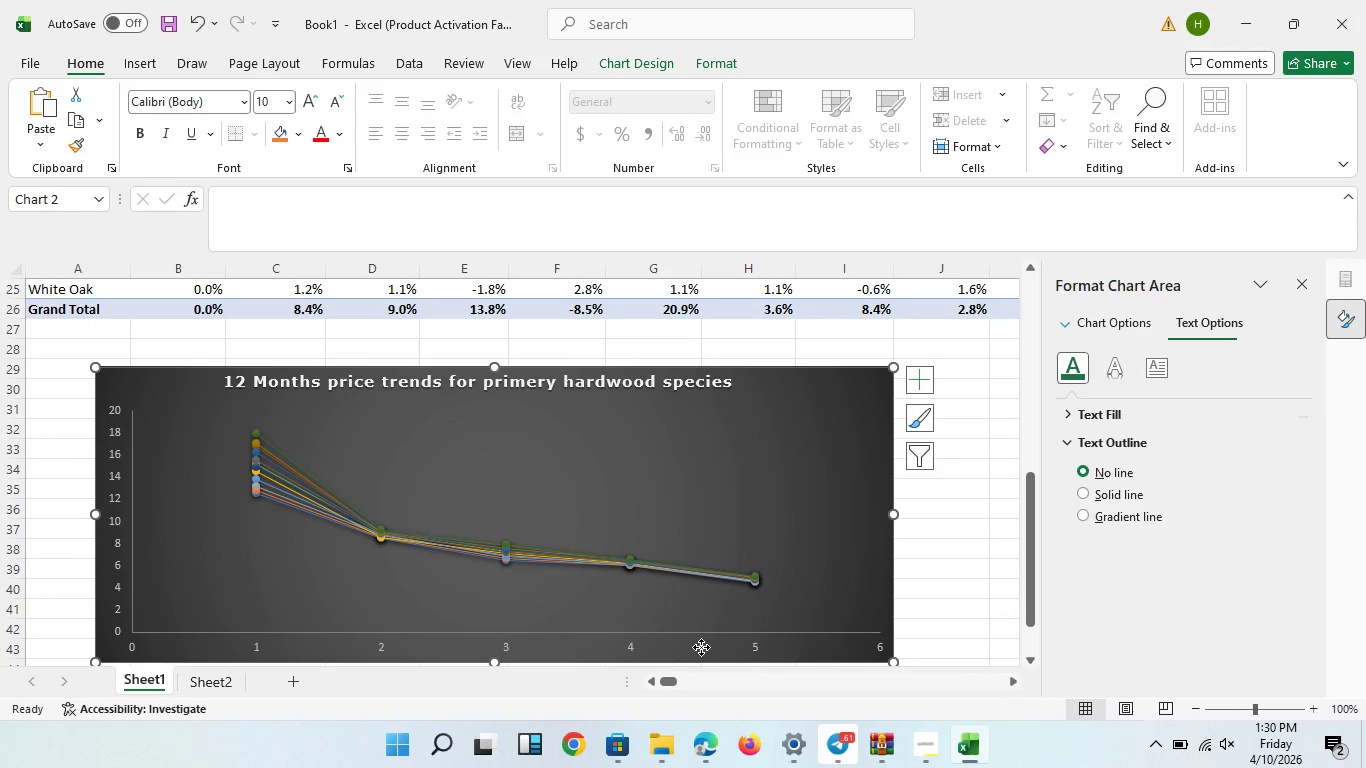 
left_click([701, 647])
 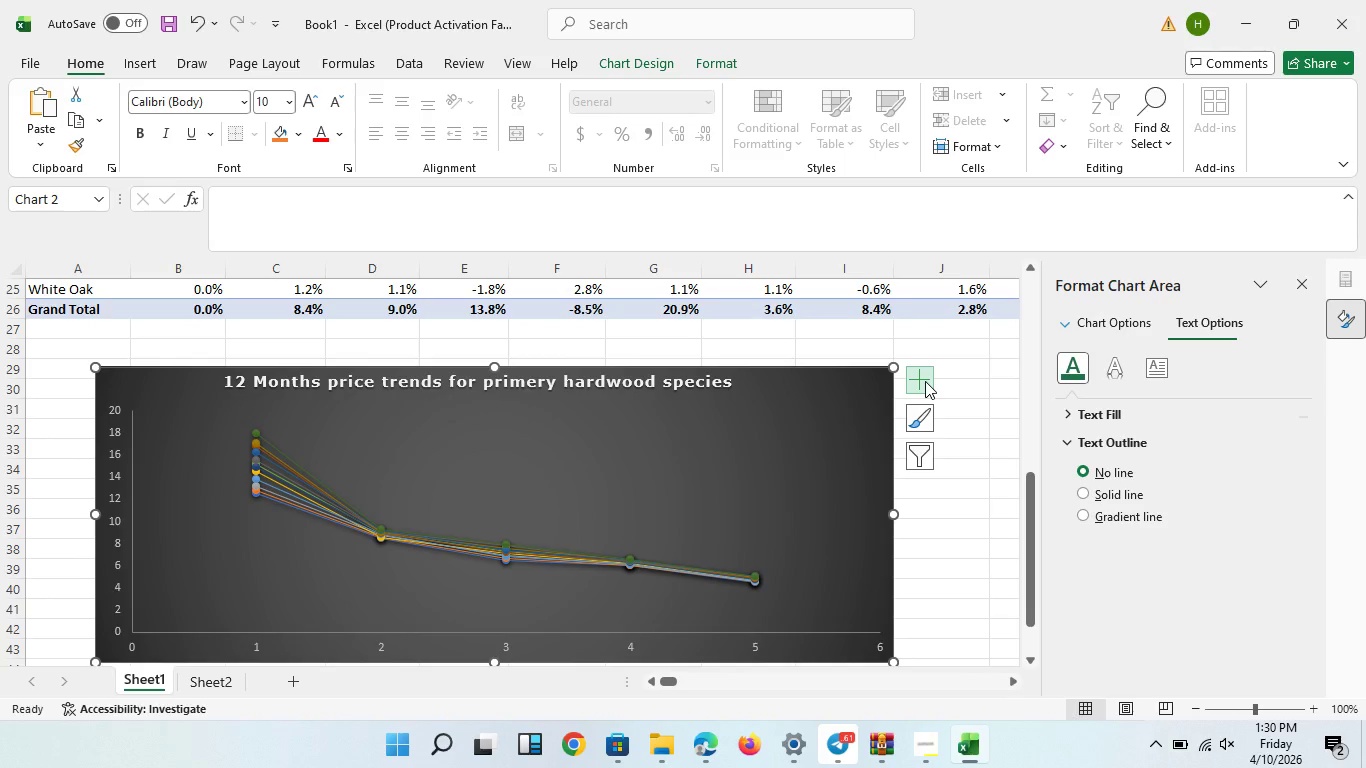 
left_click([925, 381])
 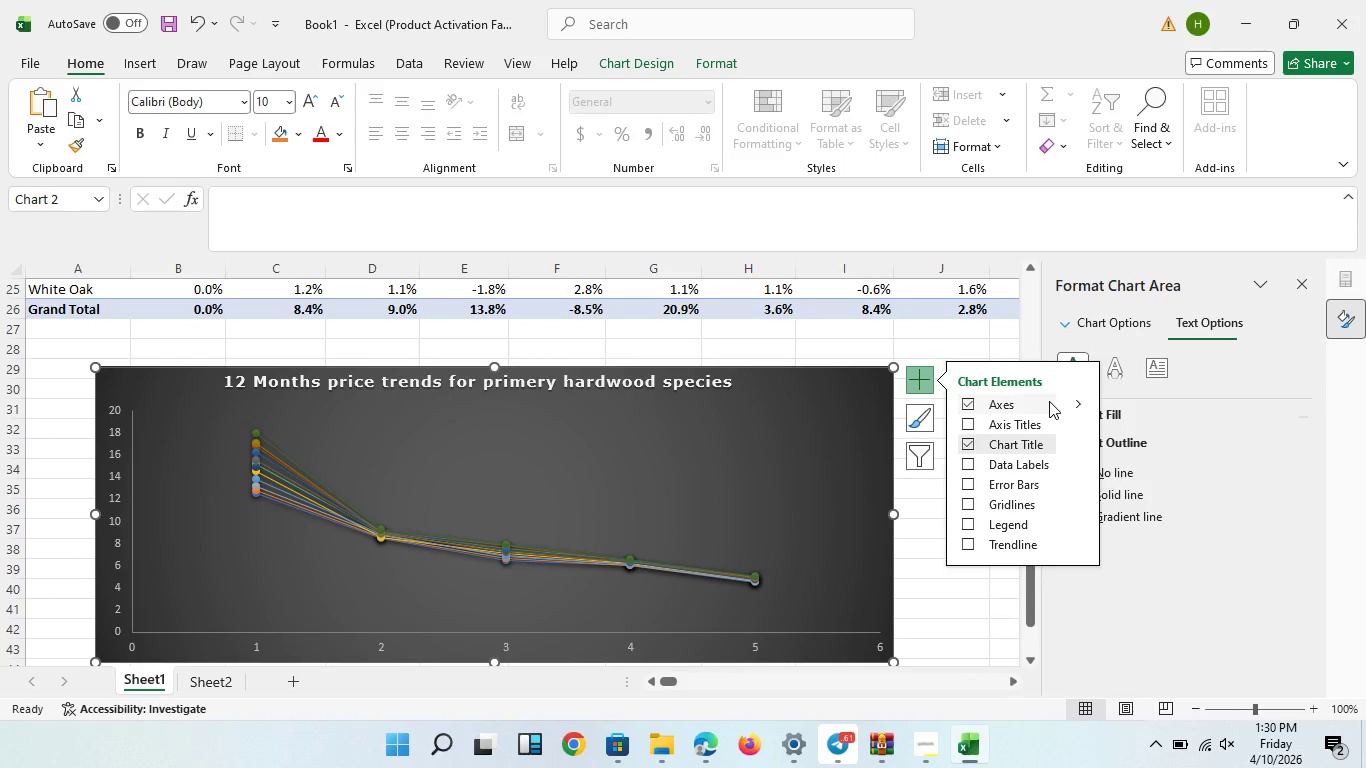 
left_click([1075, 401])
 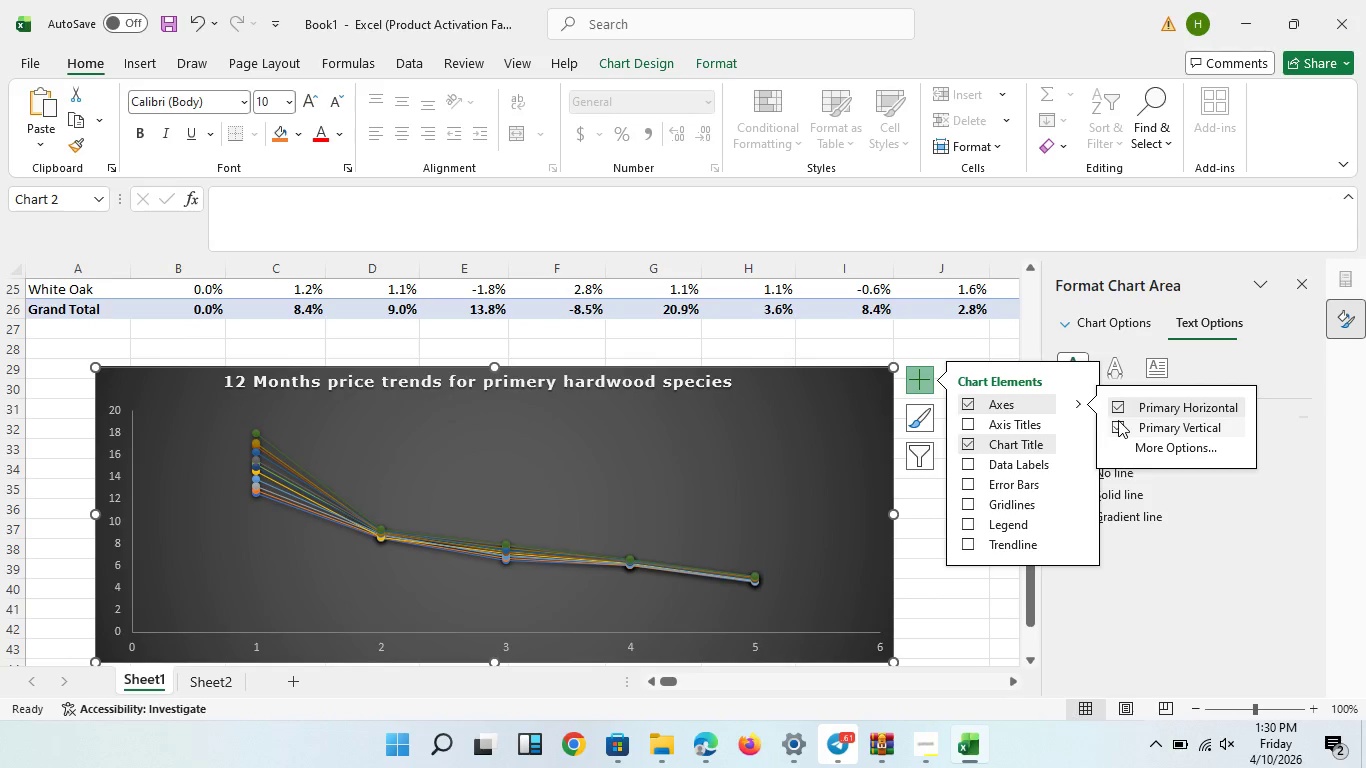 
left_click([1119, 403])
 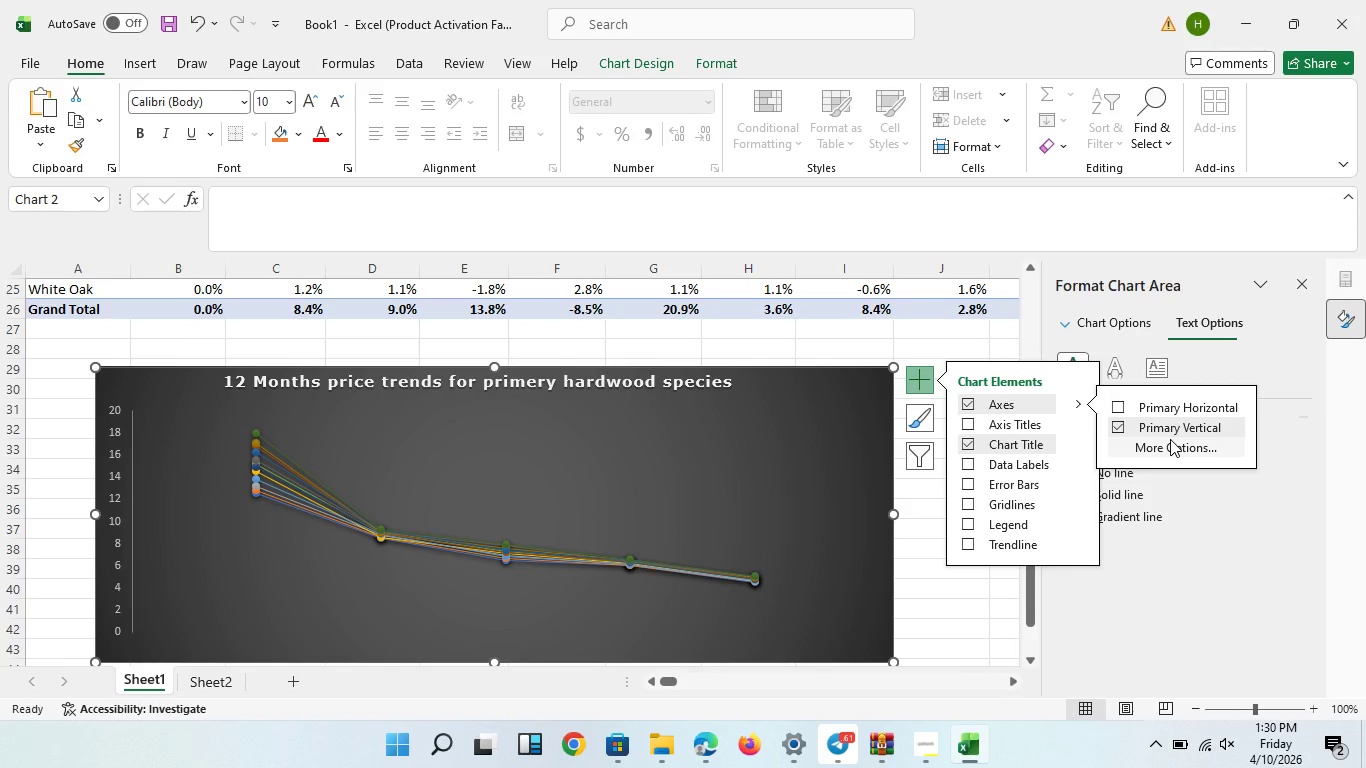 
left_click([1170, 426])
 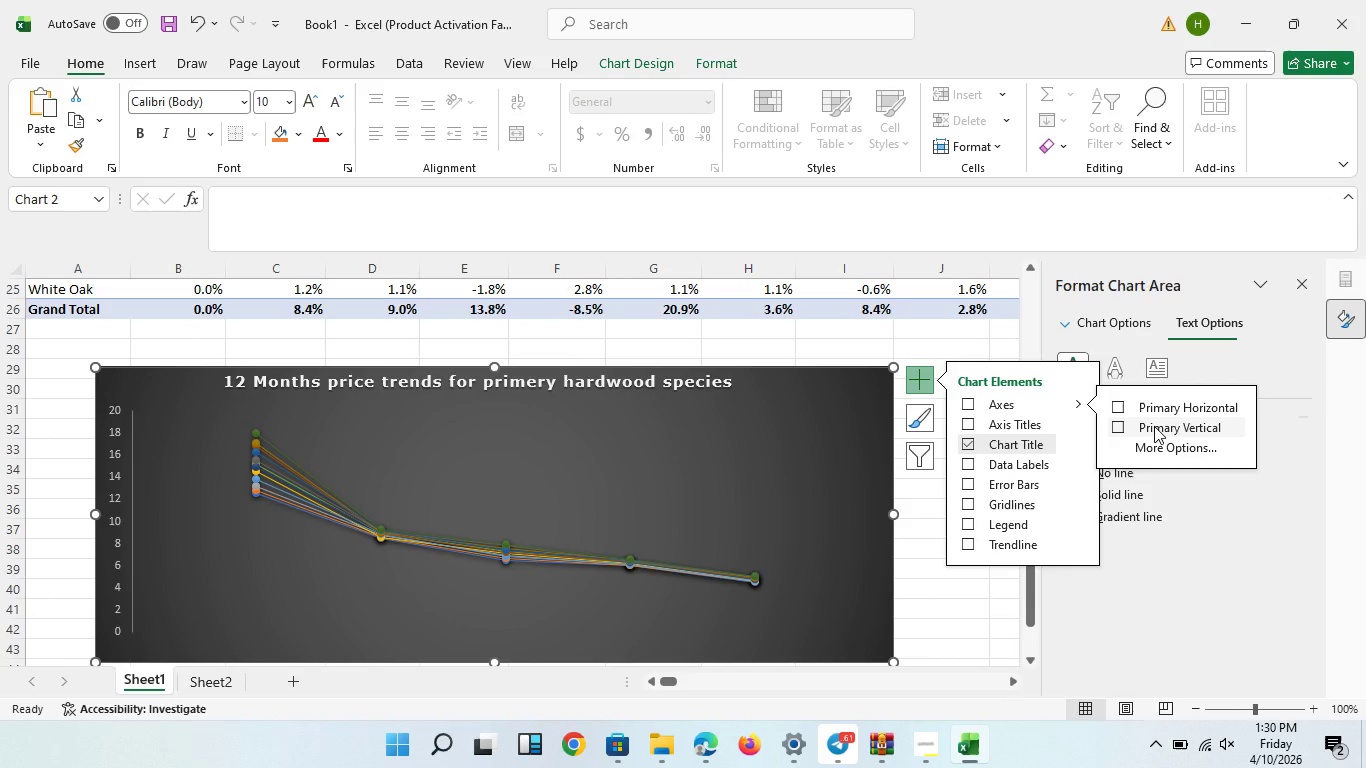 
left_click([1154, 426])
 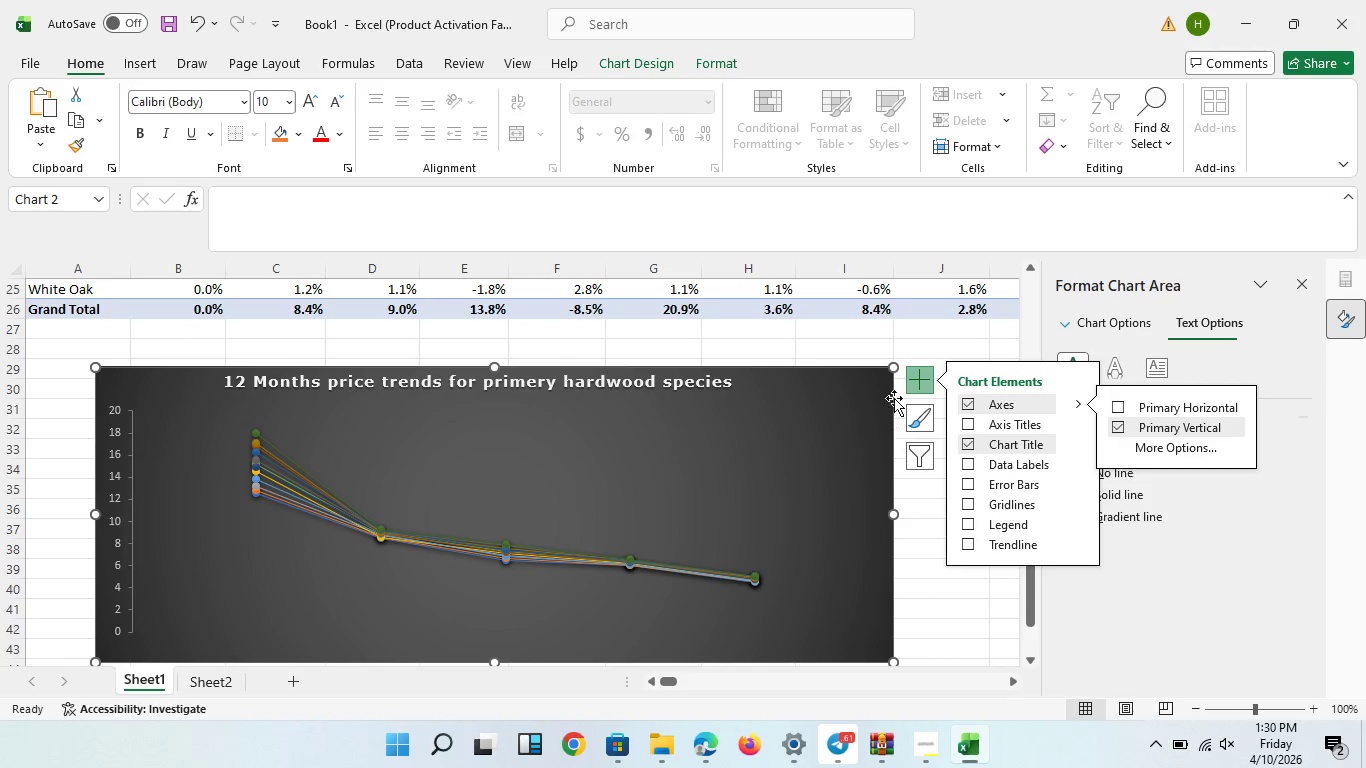 
scroll: coordinate [802, 603], scroll_direction: down, amount: 1.0
 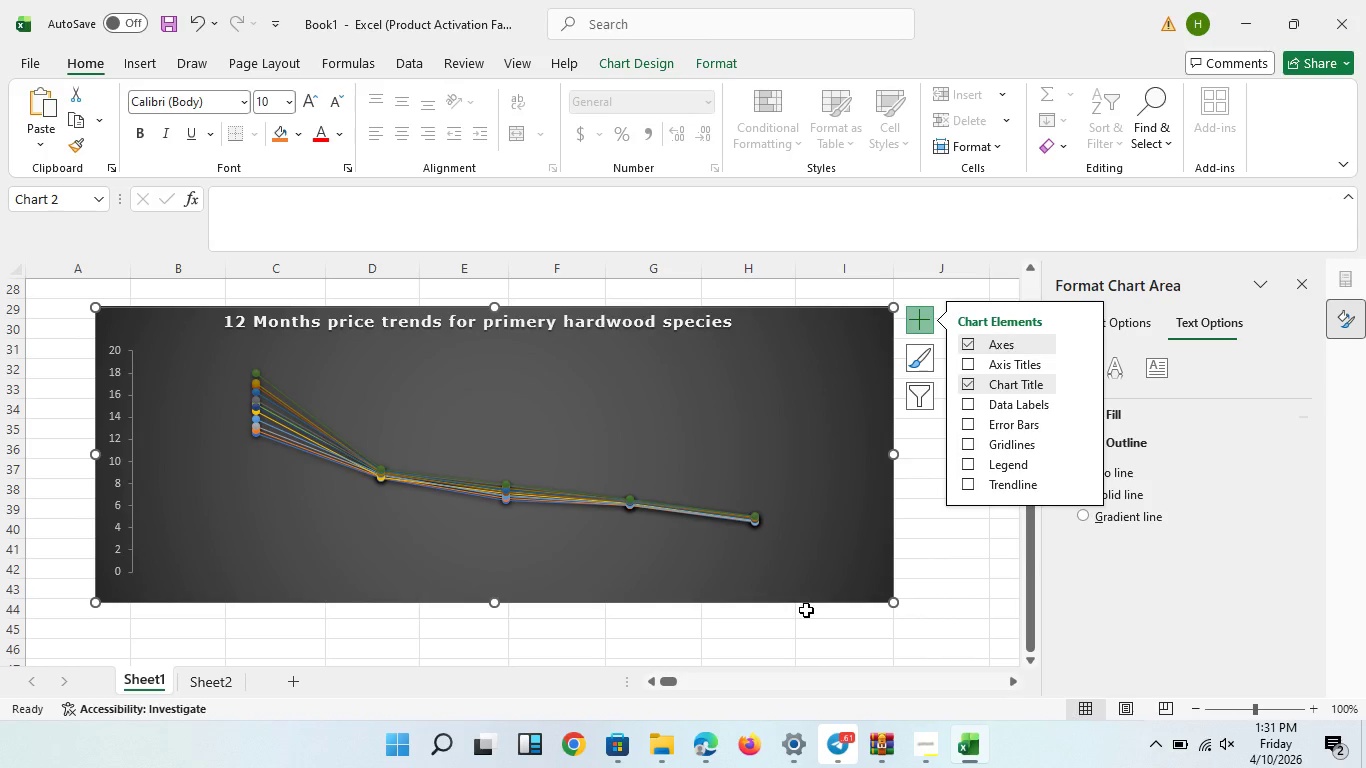 
scroll: coordinate [251, 404], scroll_direction: up, amount: 12.0
 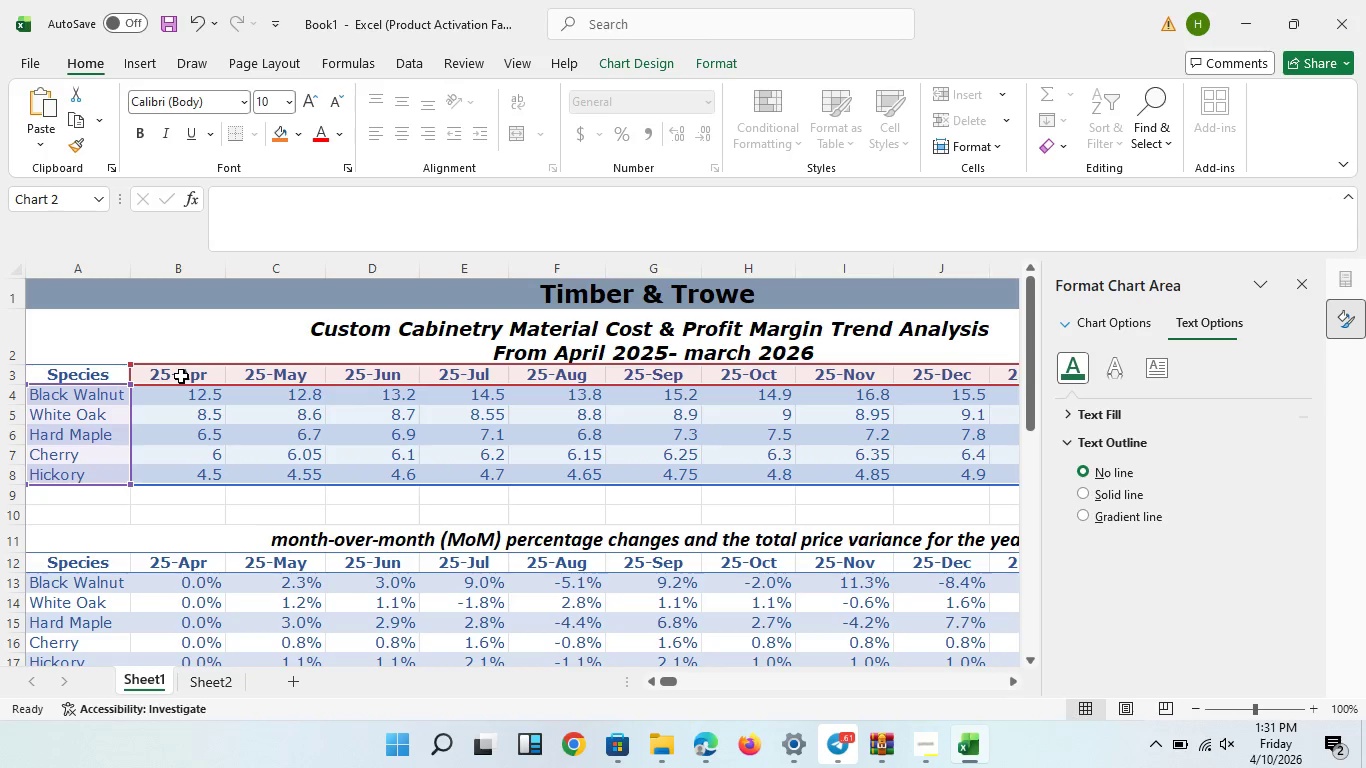 
left_click_drag(start_coordinate=[181, 376], to_coordinate=[862, 380])
 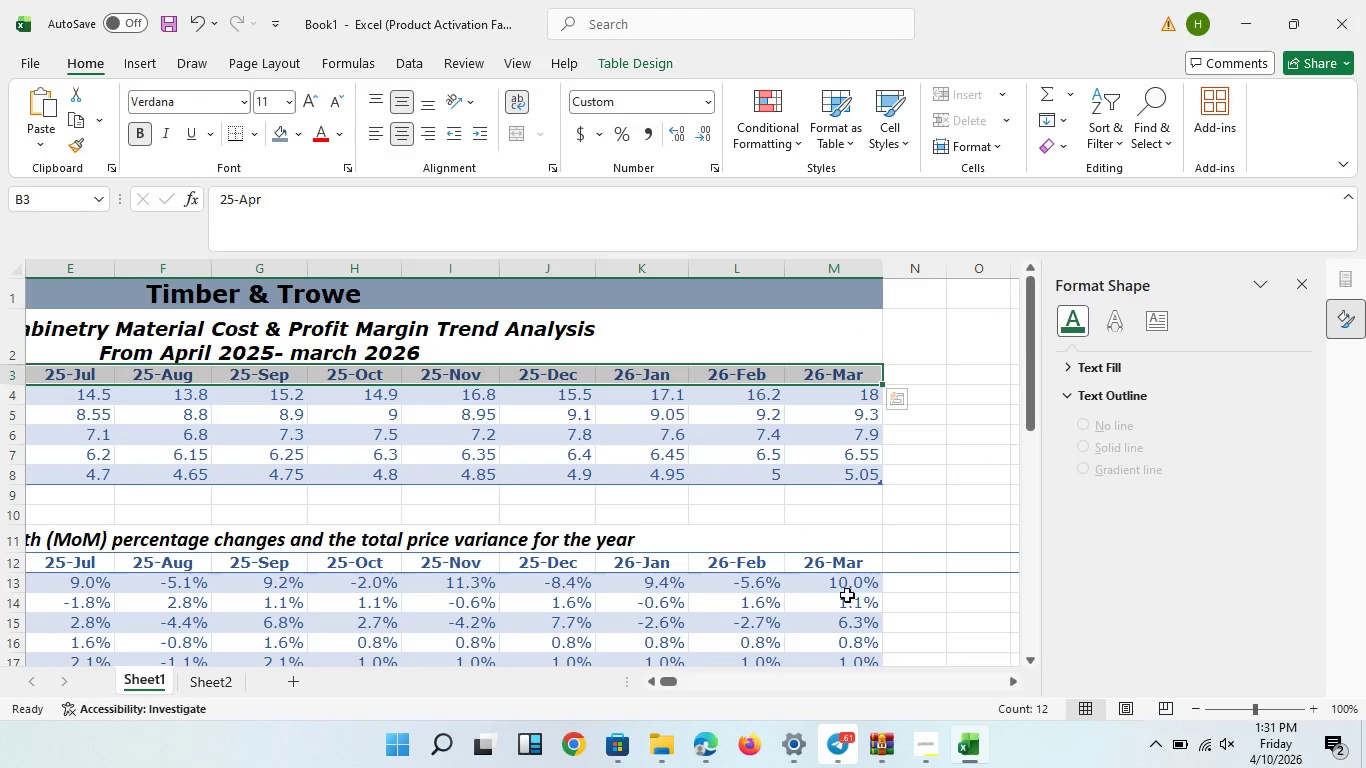 
scroll: coordinate [852, 653], scroll_direction: down, amount: 11.0
 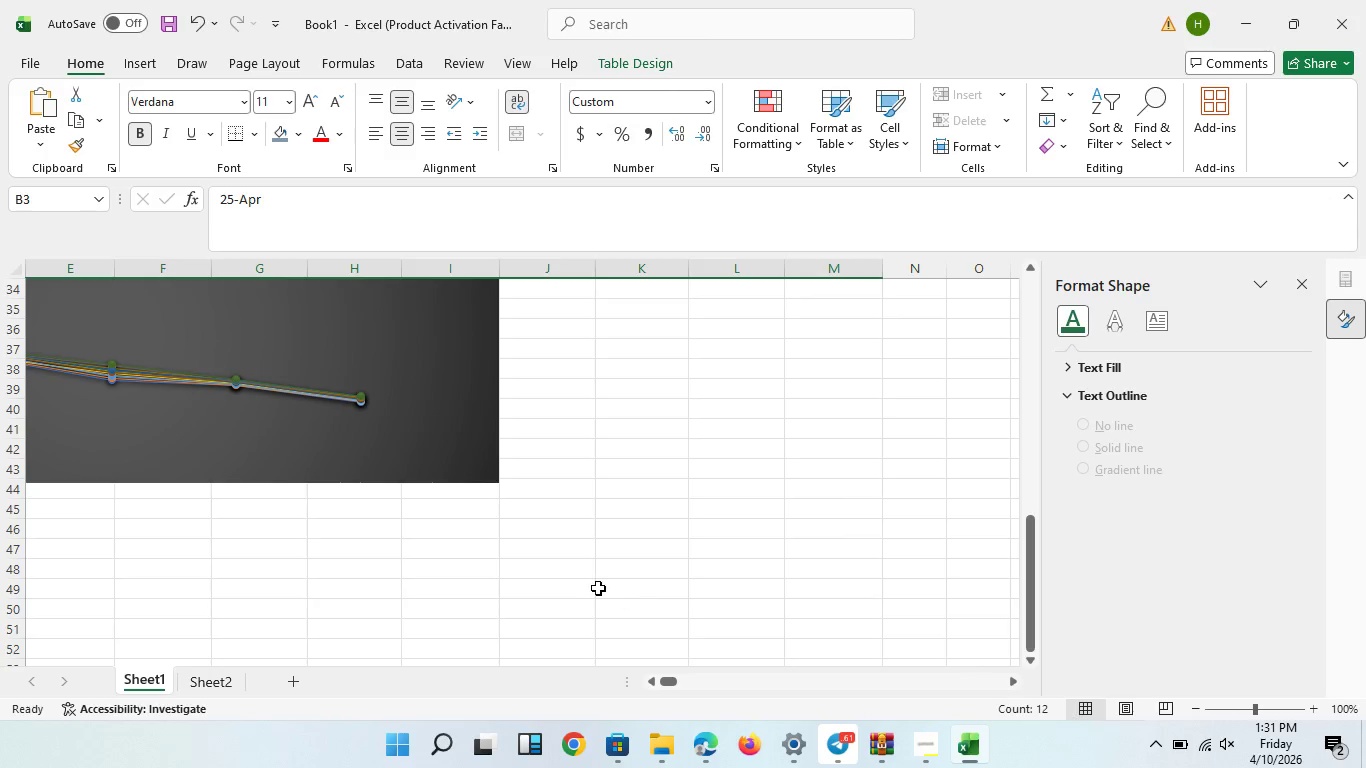 
left_click_drag(start_coordinate=[611, 588], to_coordinate=[418, 572])
 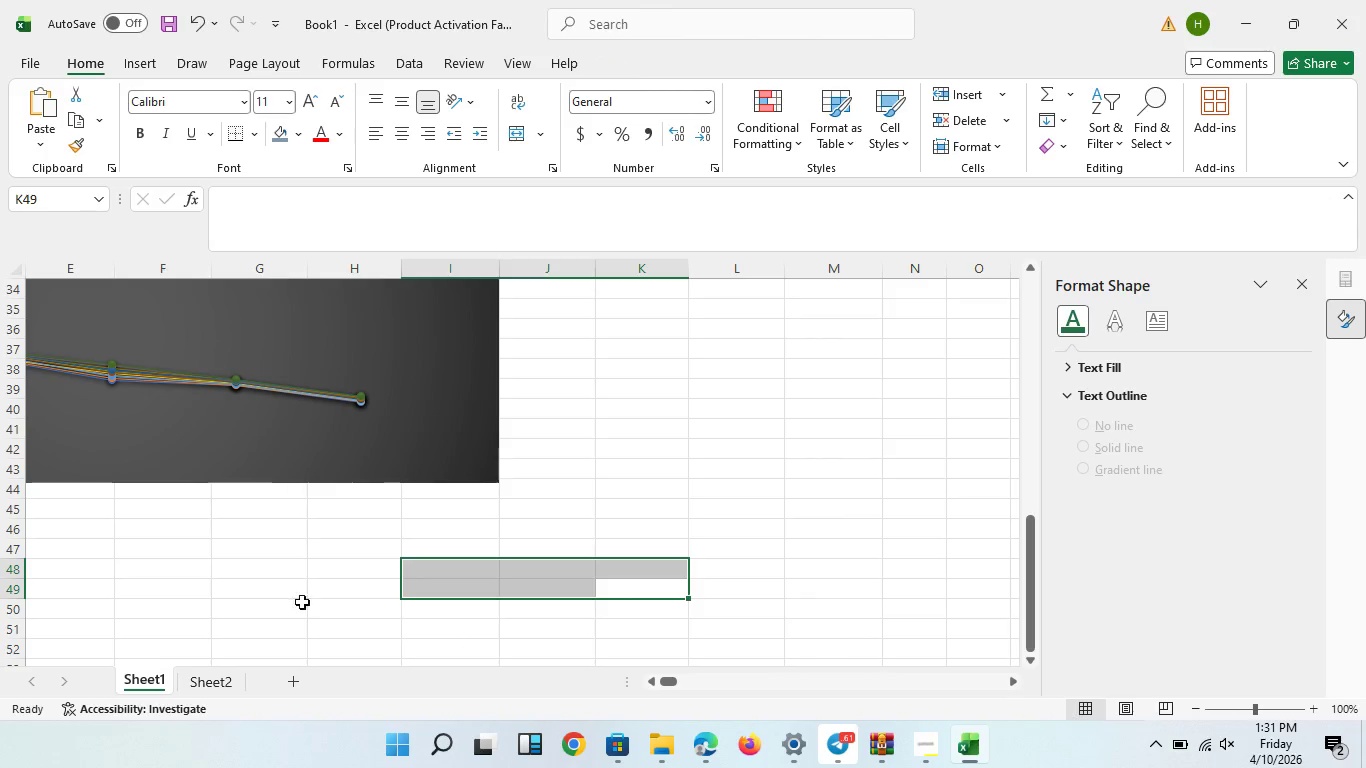 
left_click([227, 594])
 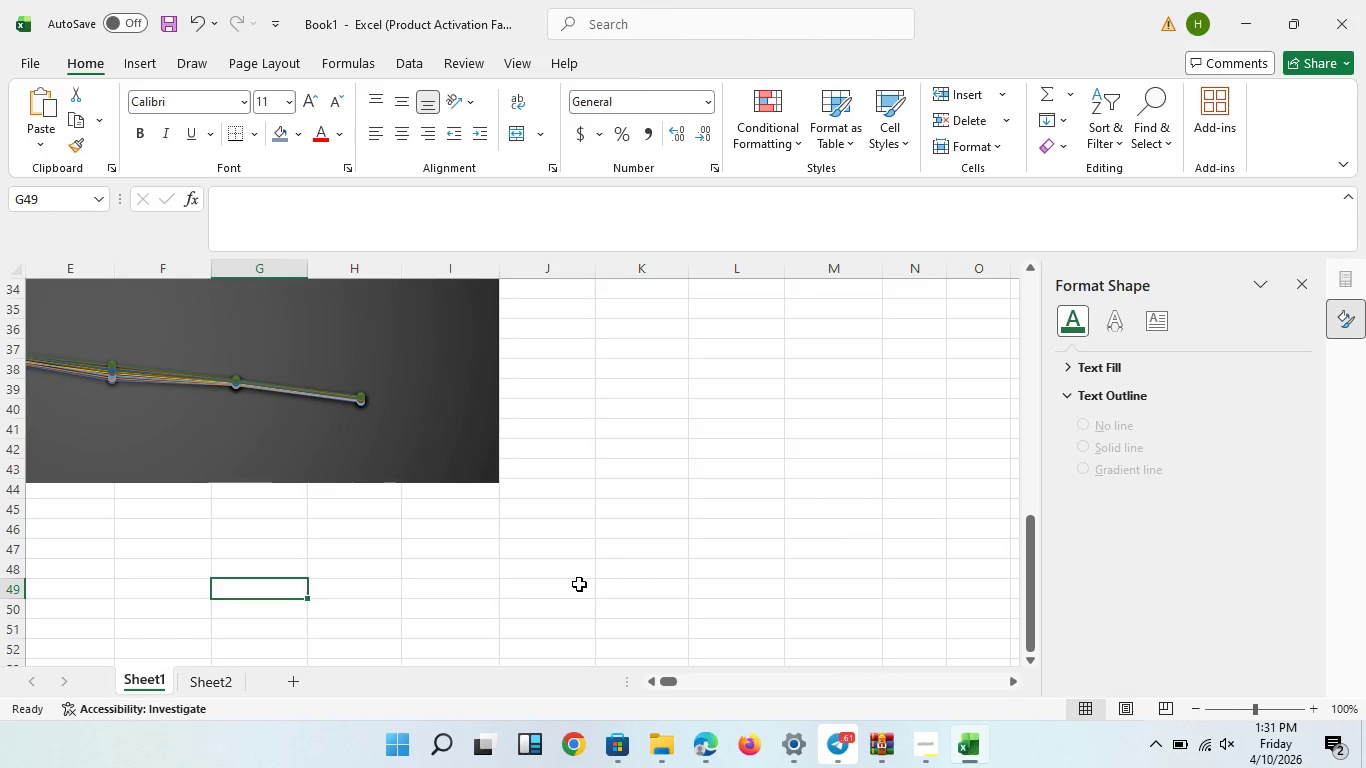 
left_click_drag(start_coordinate=[580, 584], to_coordinate=[0, 515])
 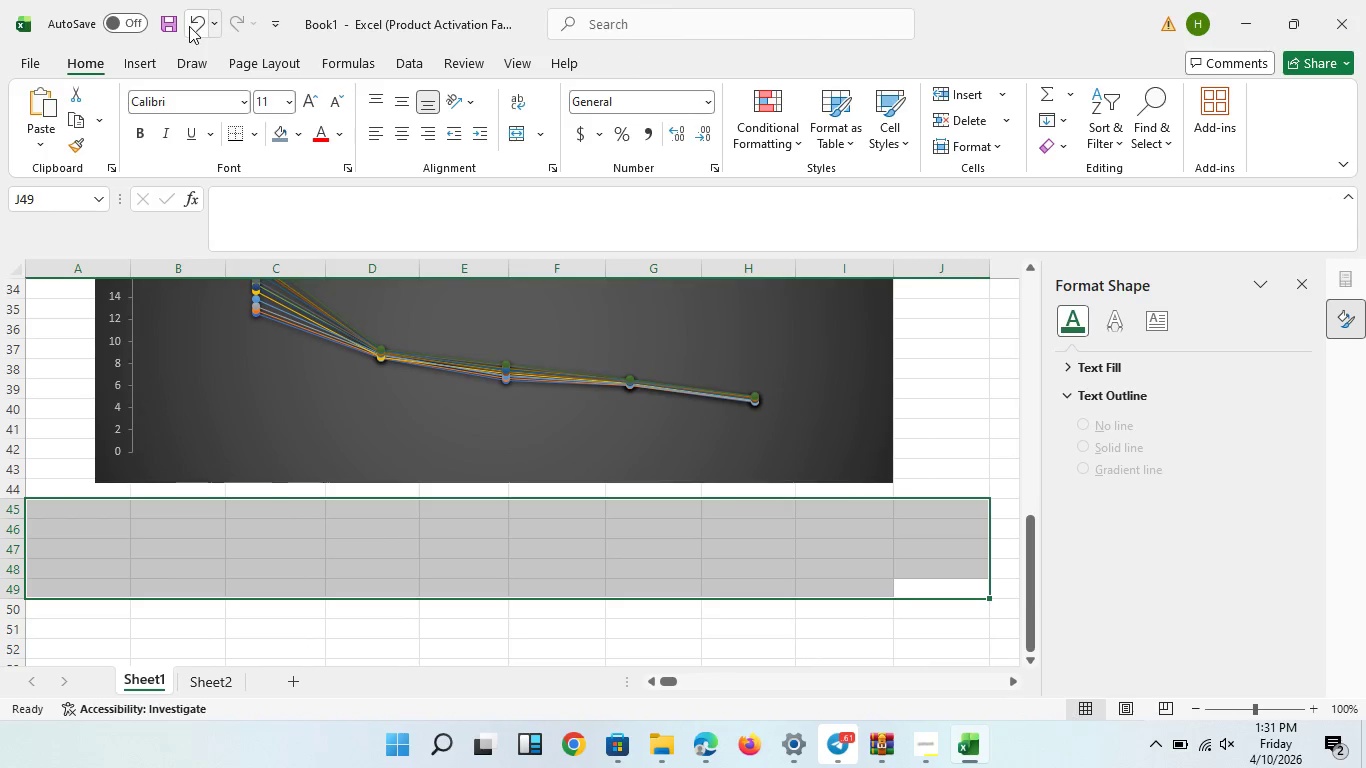 
left_click([189, 26])
 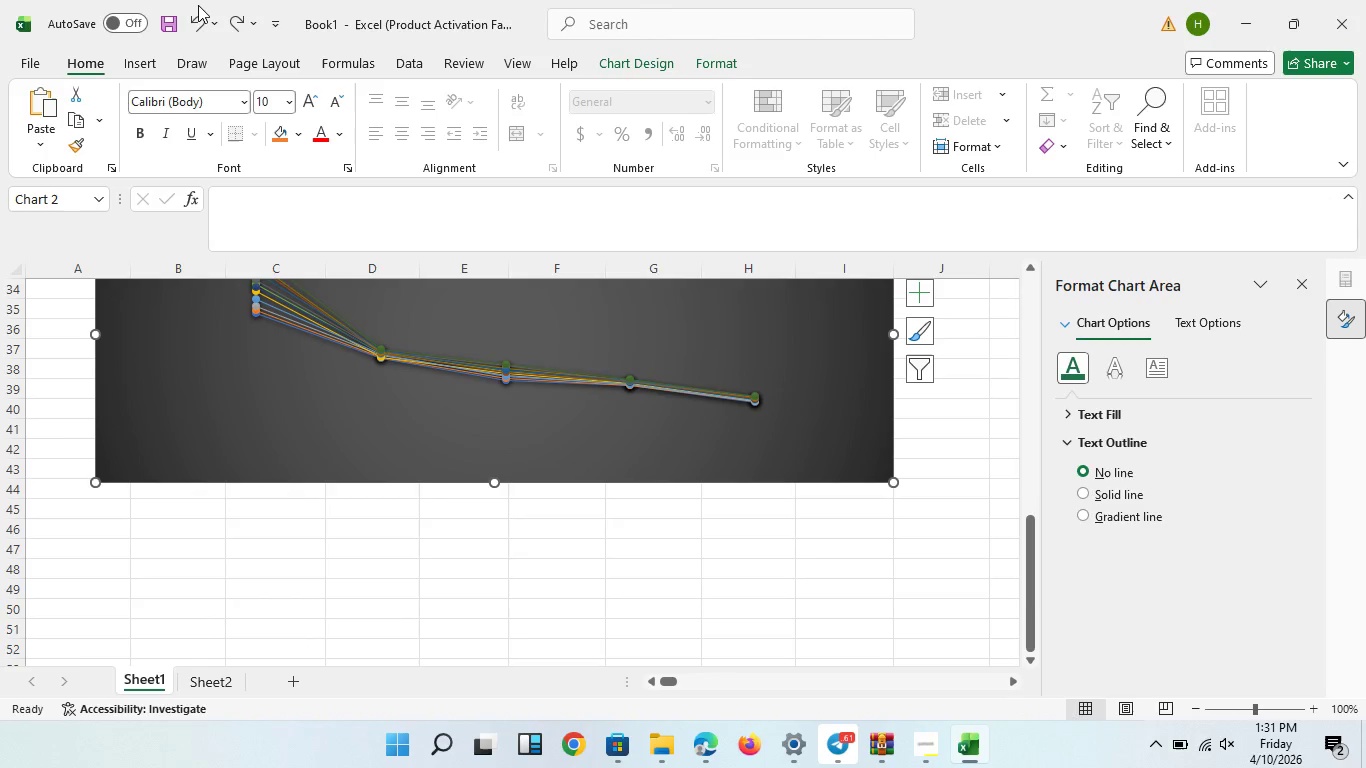 
left_click([197, 8])
 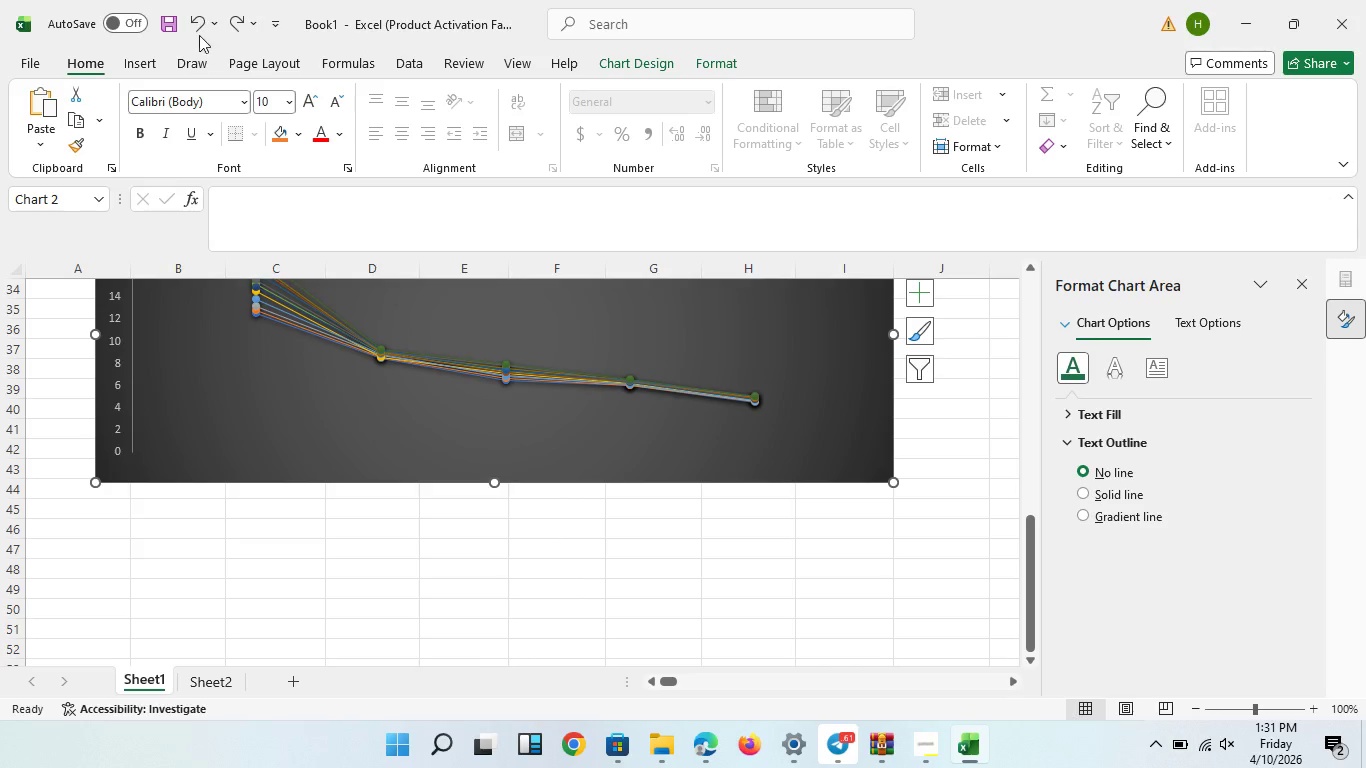 
left_click([199, 27])
 